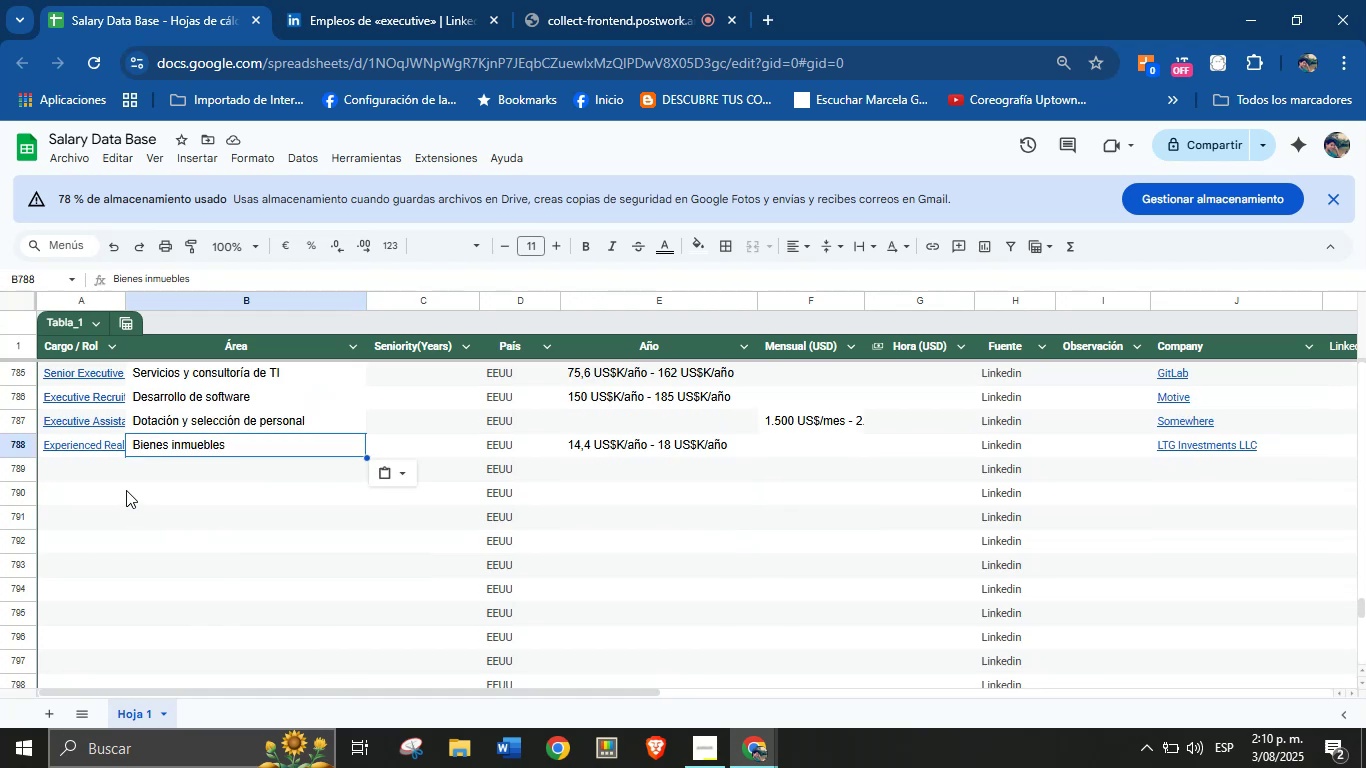 
left_click([123, 482])
 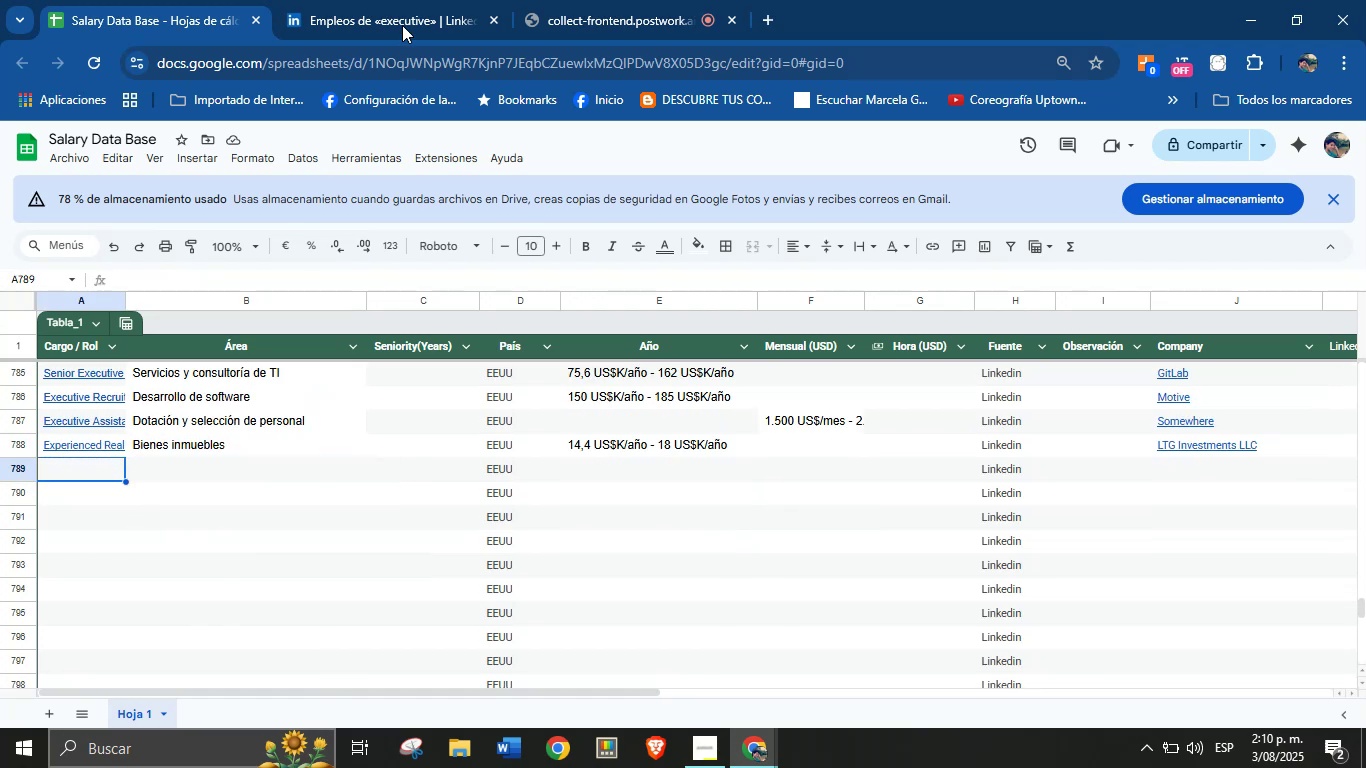 
left_click([411, 0])
 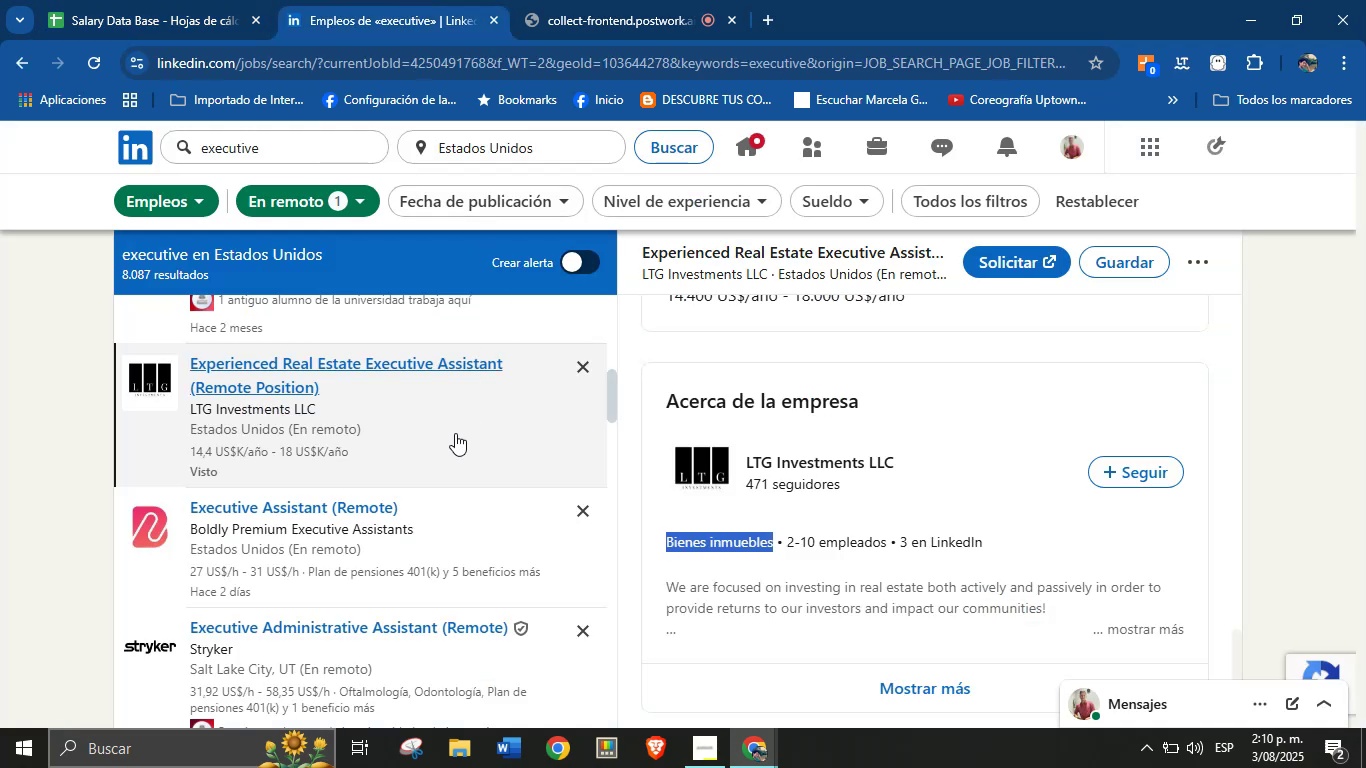 
scroll: coordinate [436, 463], scroll_direction: down, amount: 7.0
 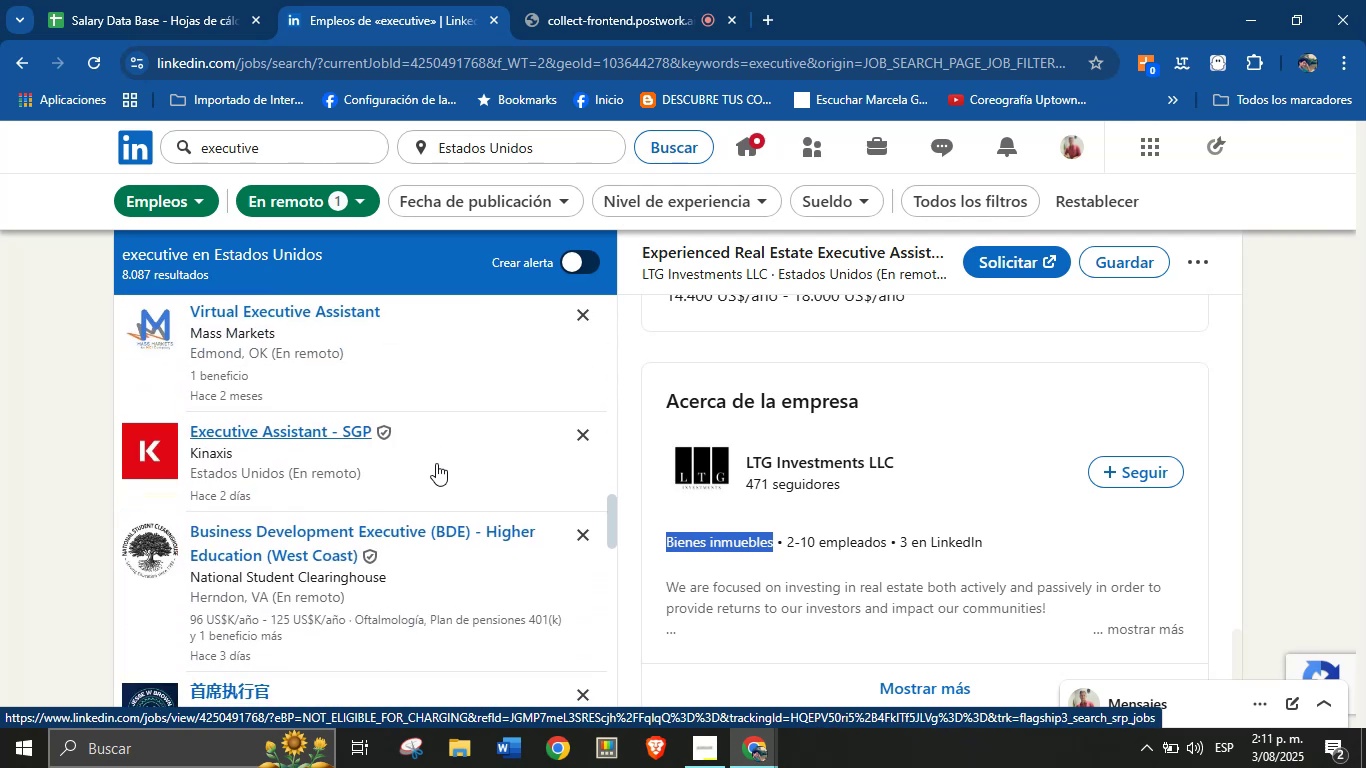 
left_click([346, 538])
 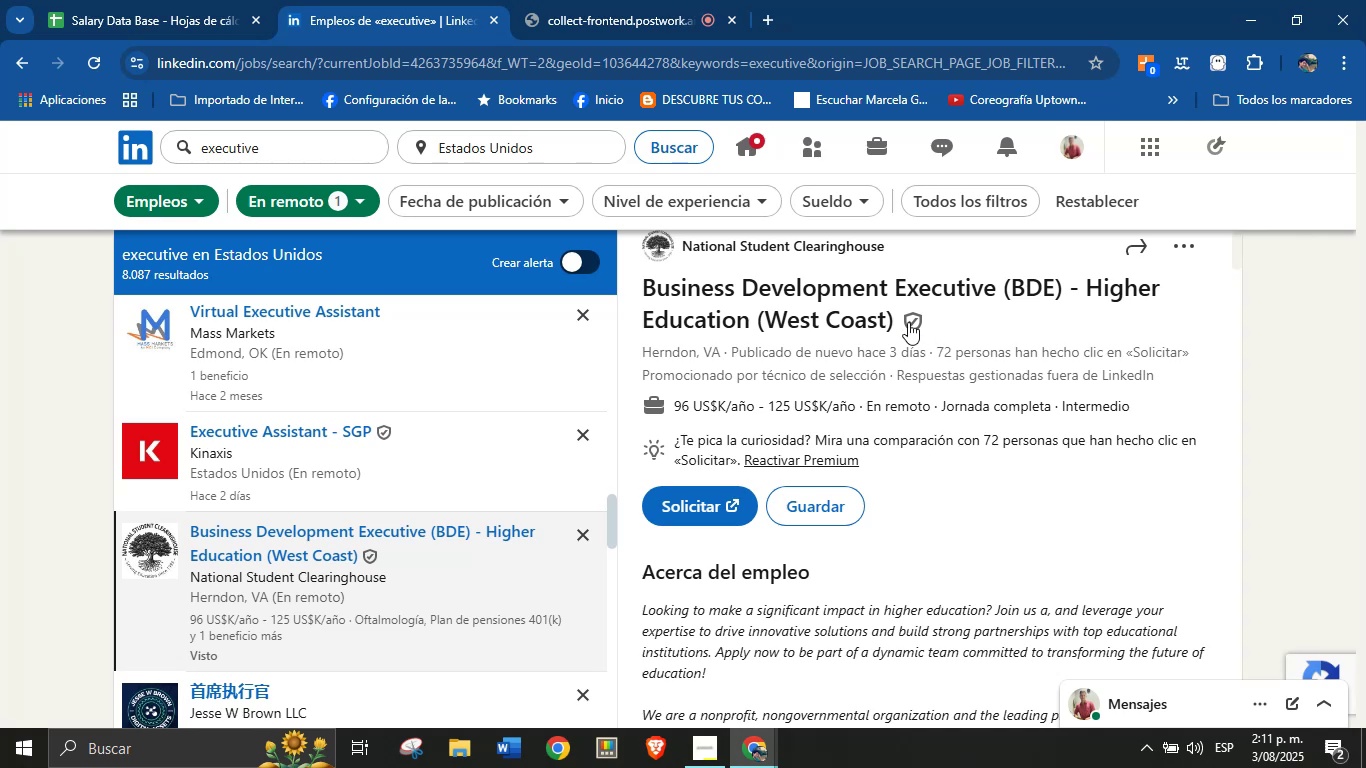 
wait(7.49)
 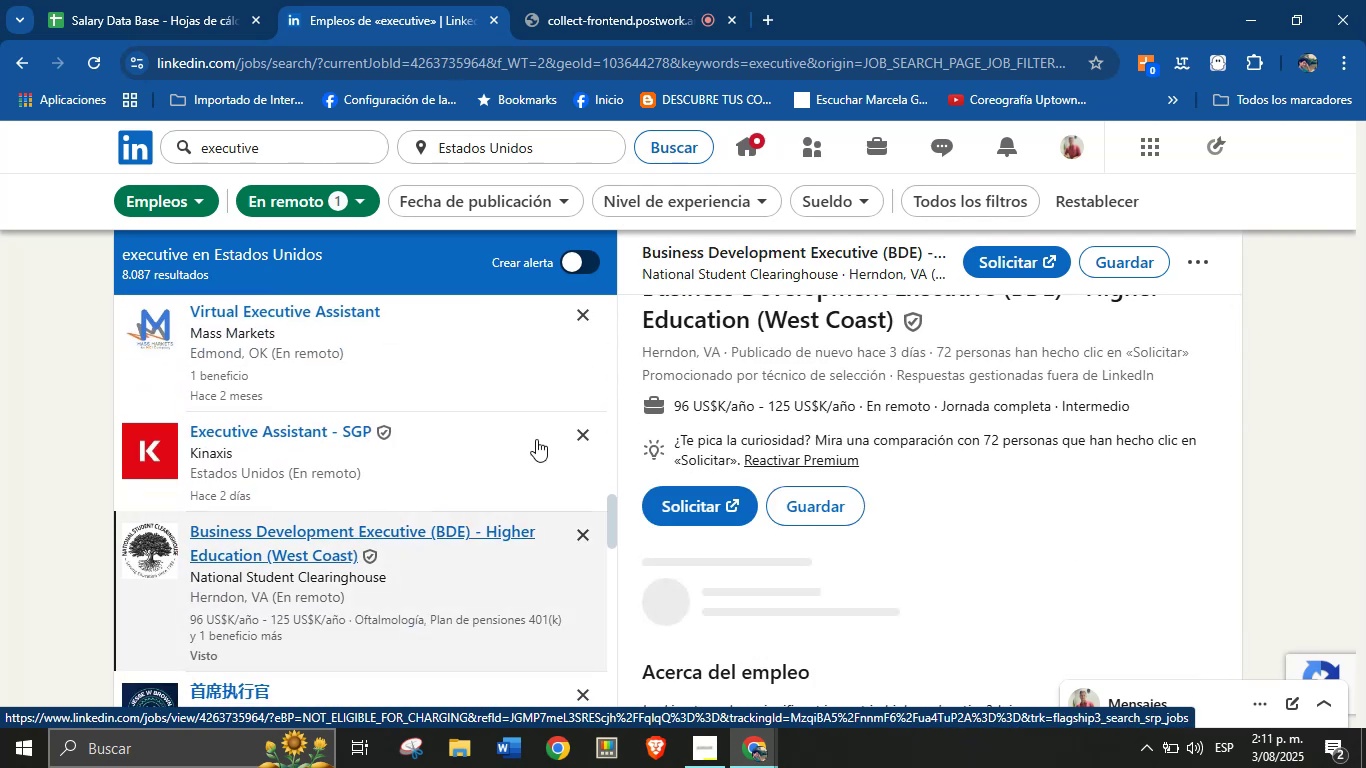 
left_click_drag(start_coordinate=[897, 325], to_coordinate=[649, 297])
 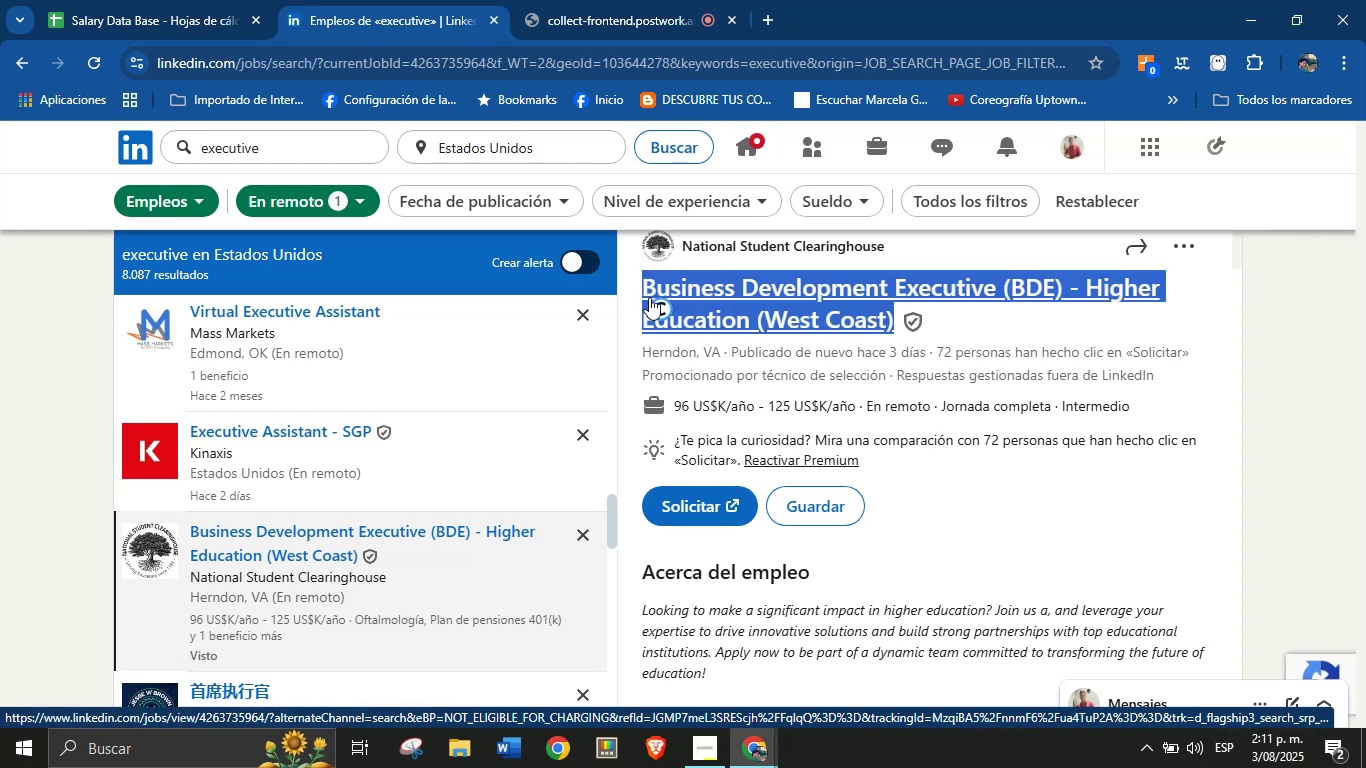 
key(Control+C)
 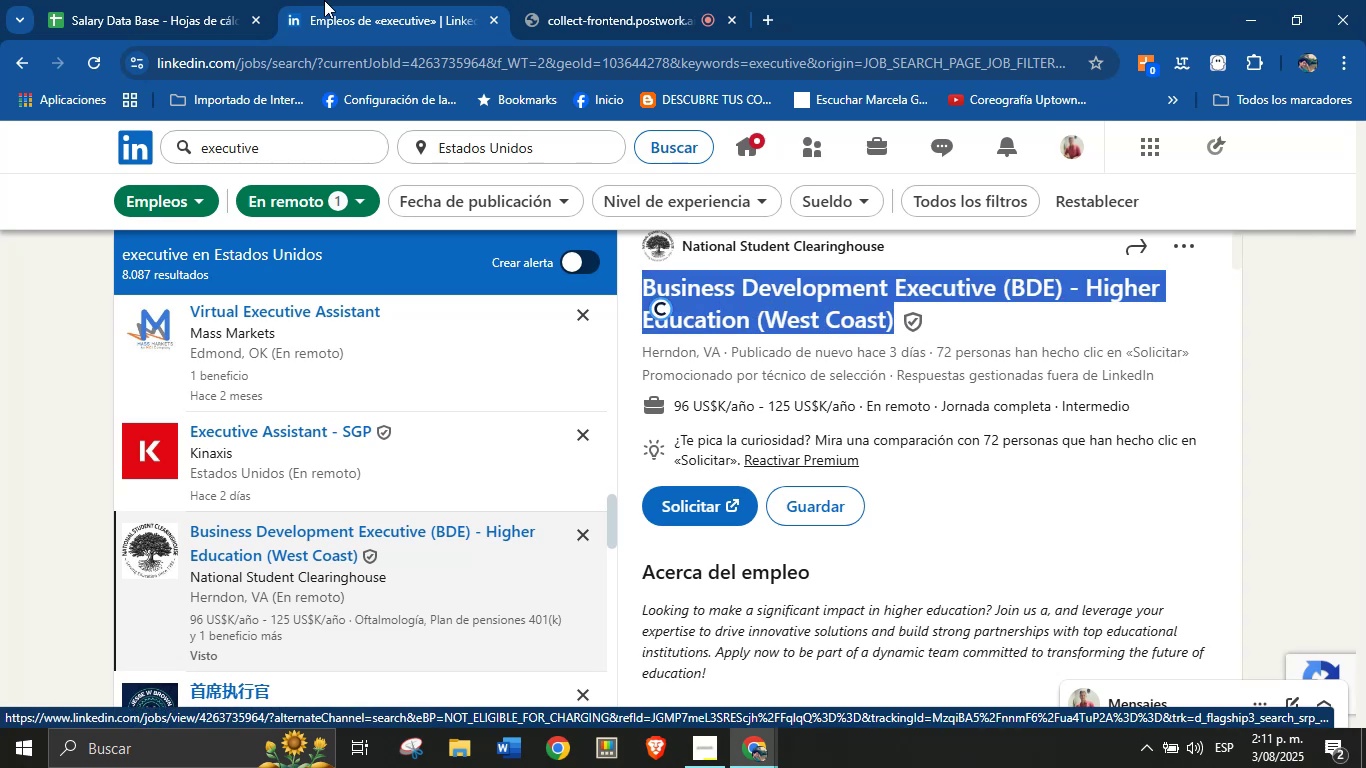 
left_click([198, 0])
 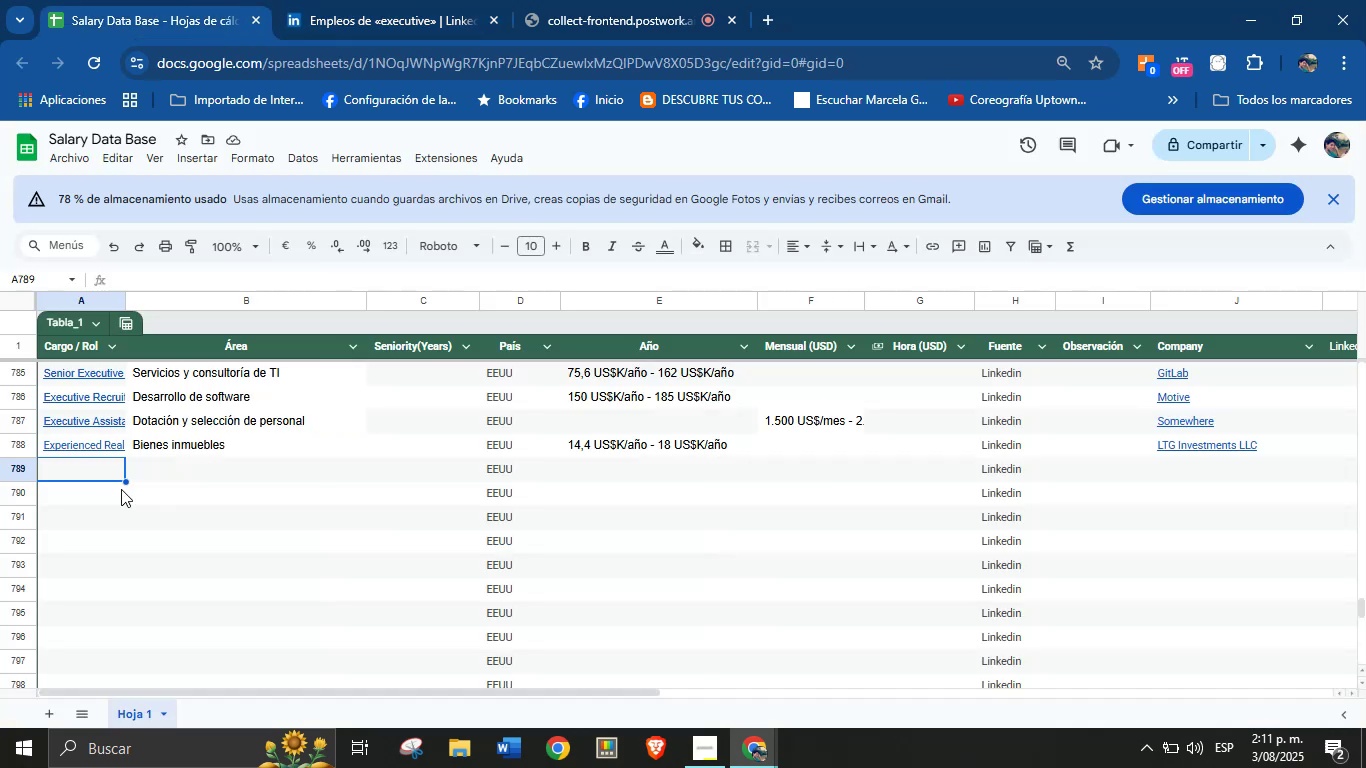 
left_click([99, 471])
 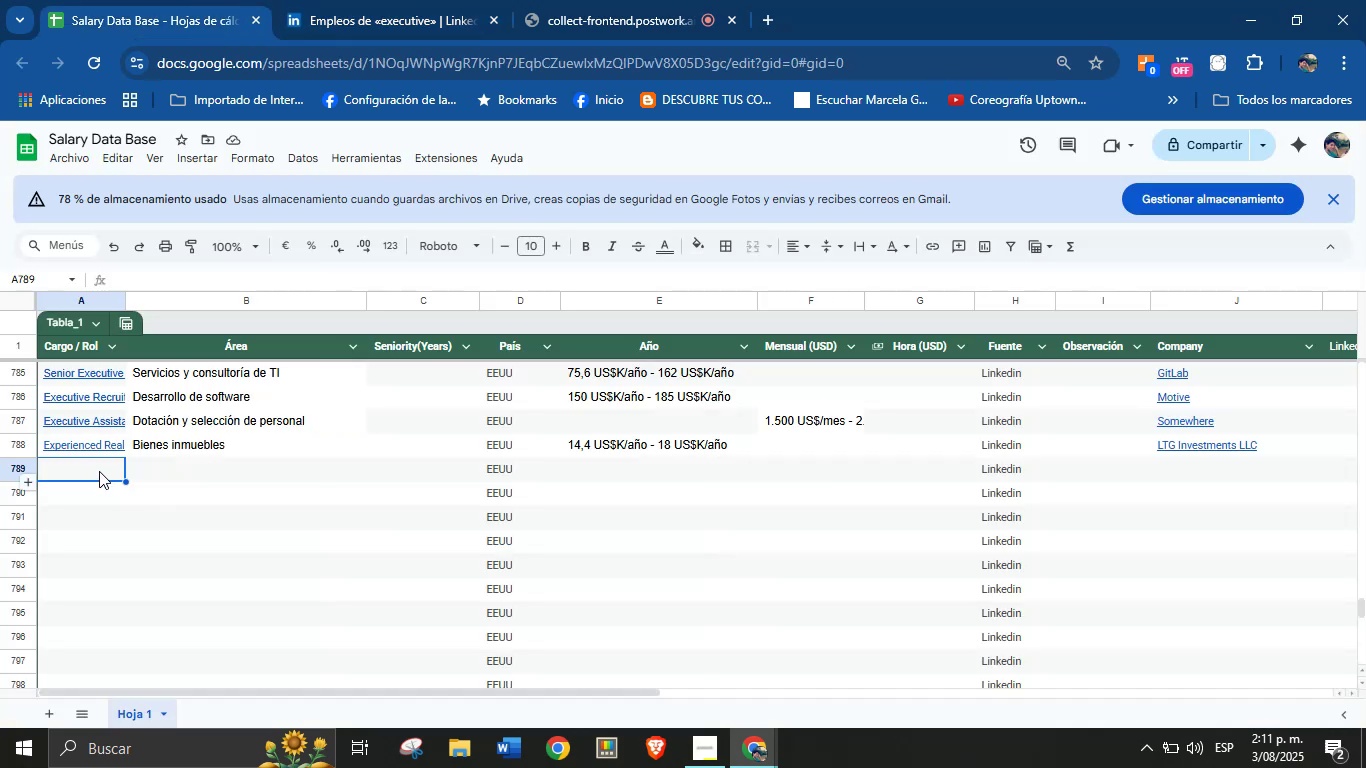 
key(Control+V)
 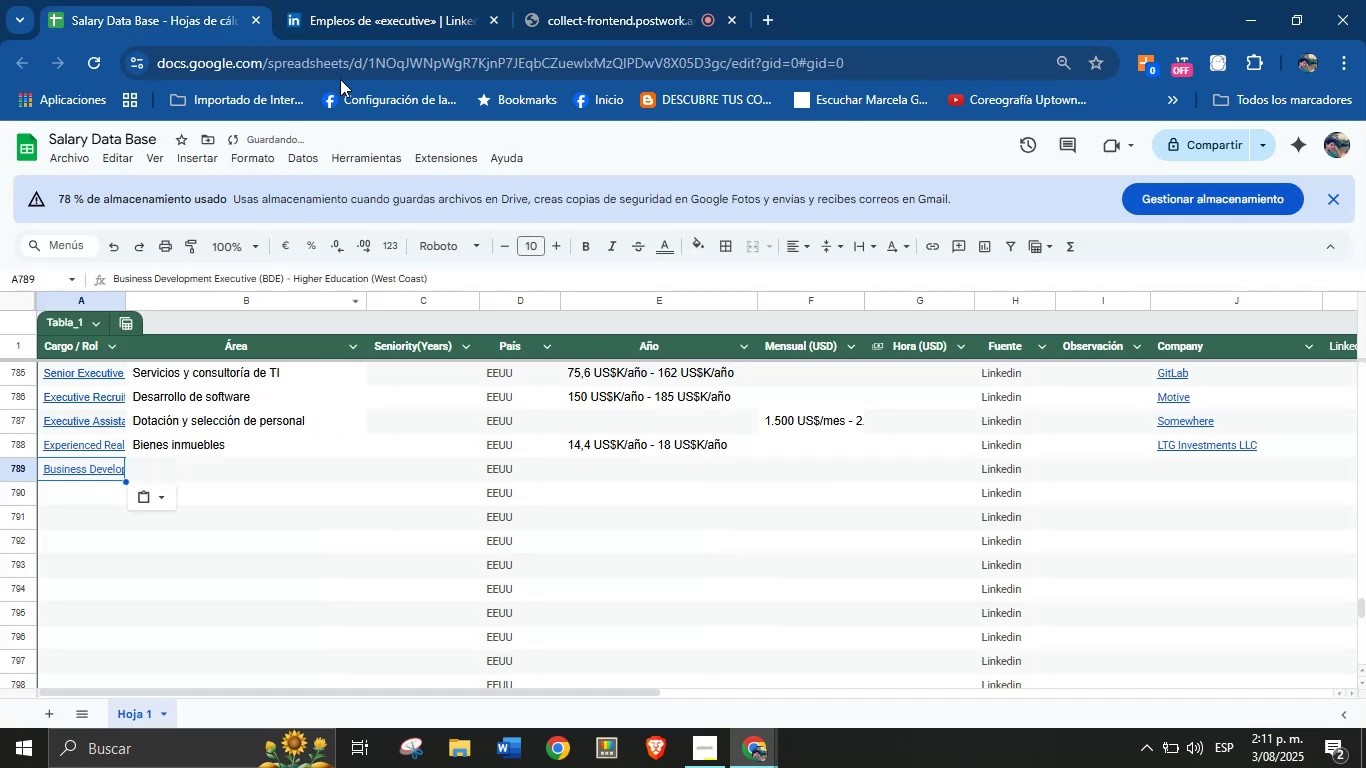 
left_click([377, 0])
 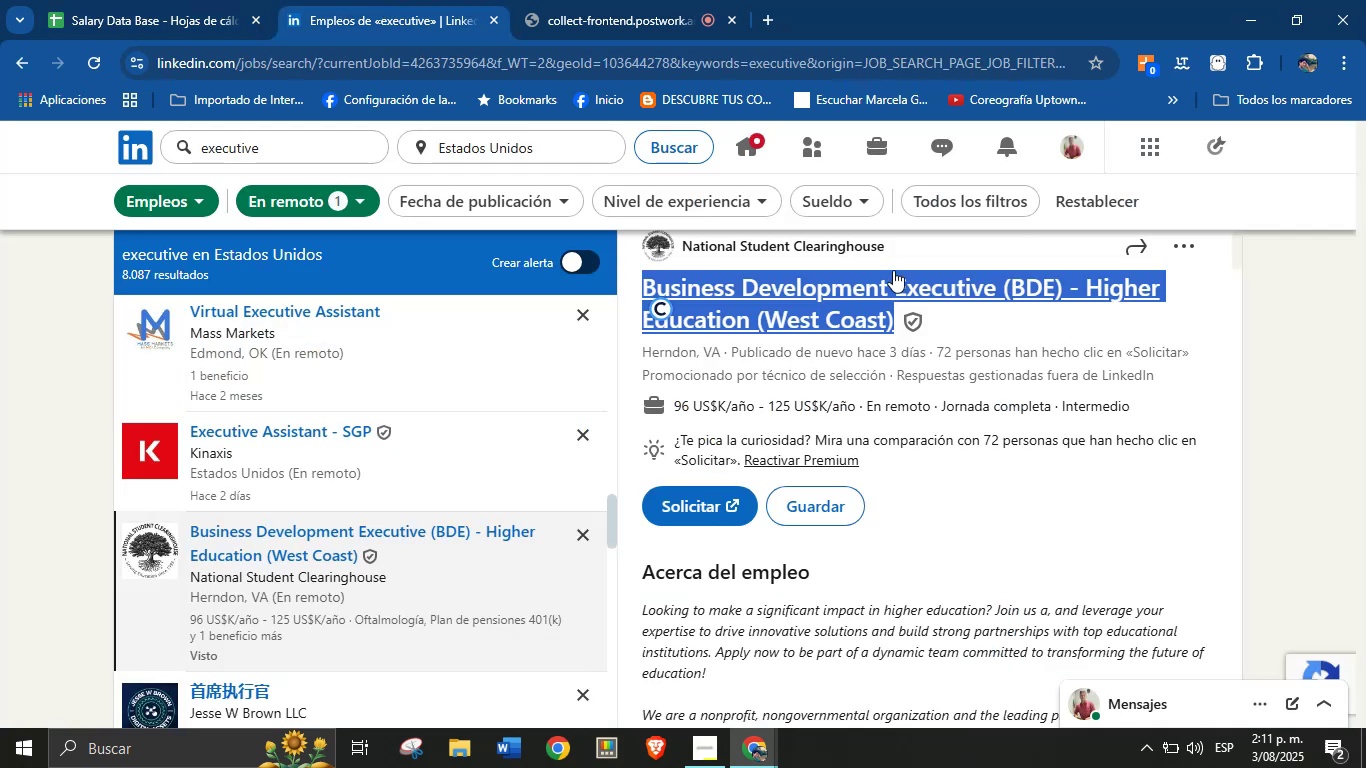 
left_click_drag(start_coordinate=[902, 248], to_coordinate=[680, 248])
 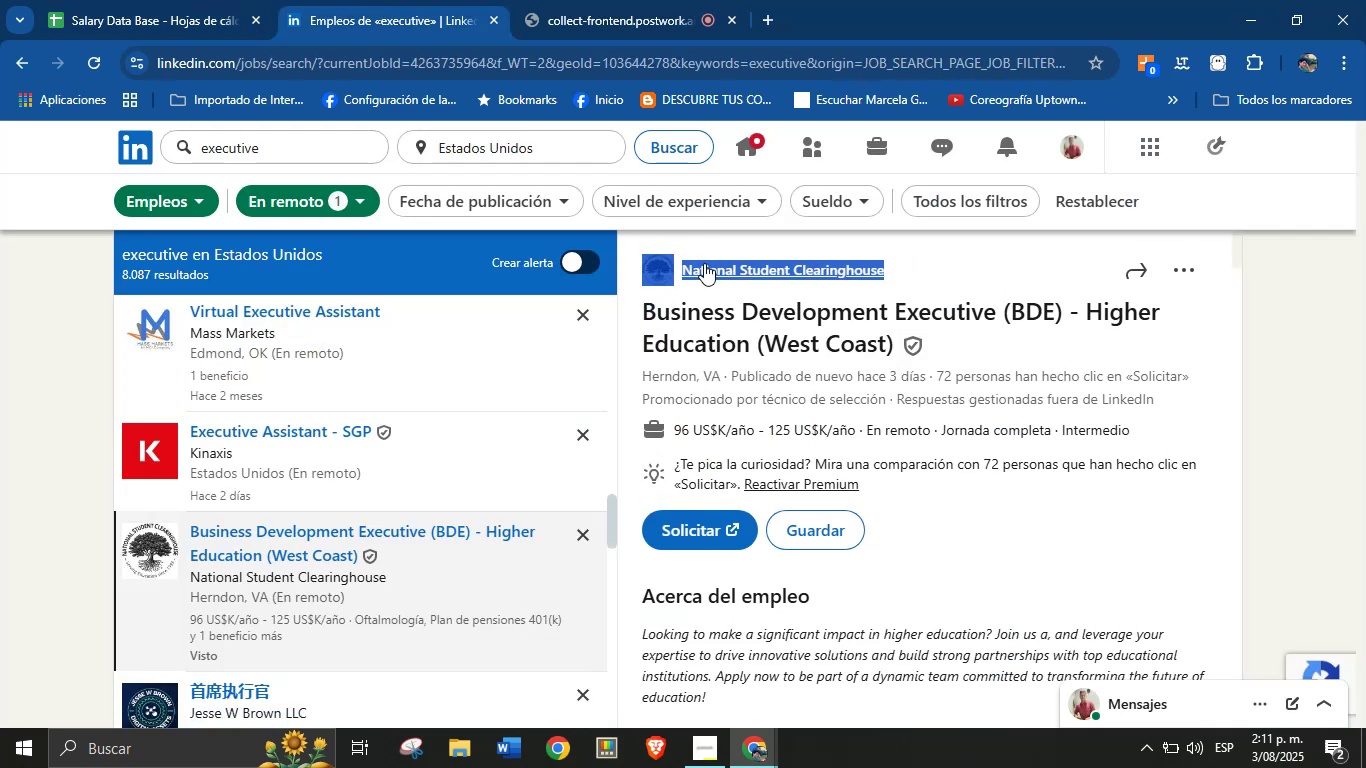 
key(Control+C)
 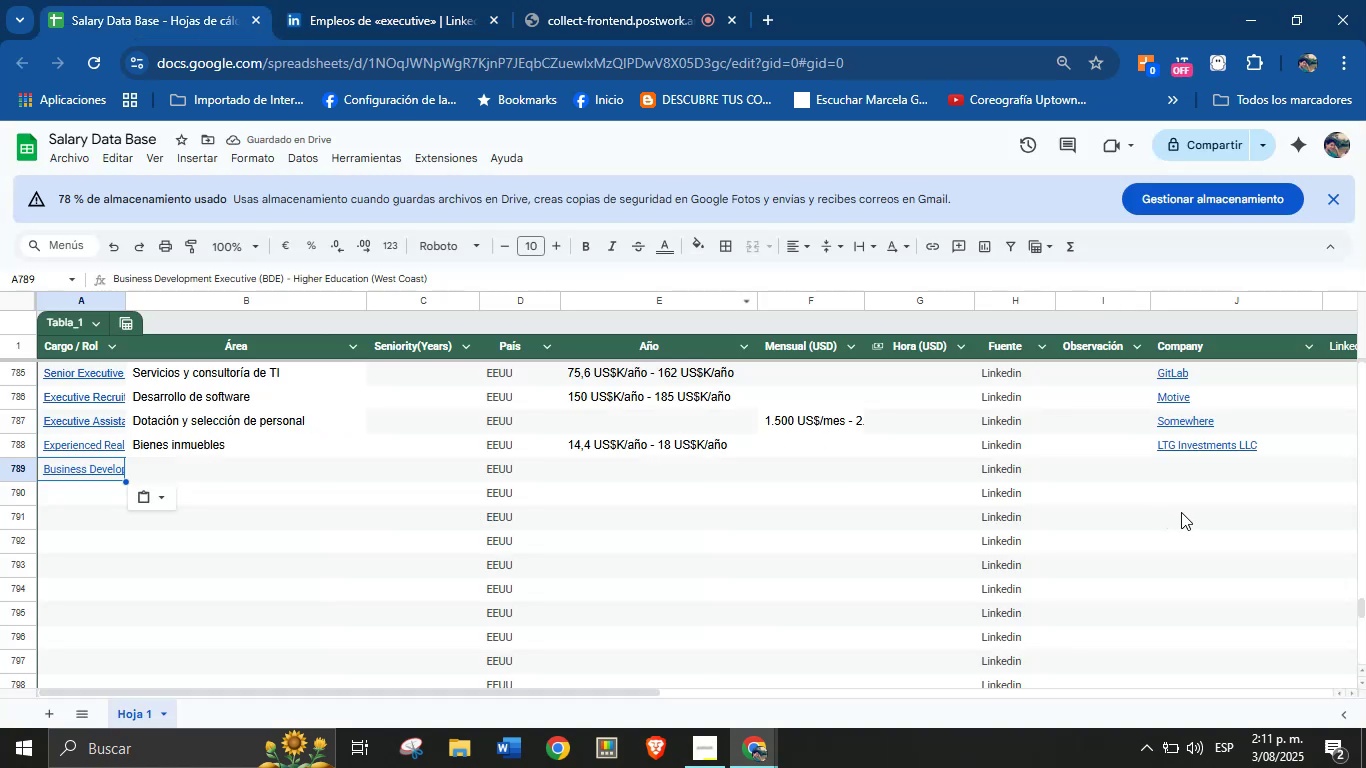 
left_click([1199, 482])
 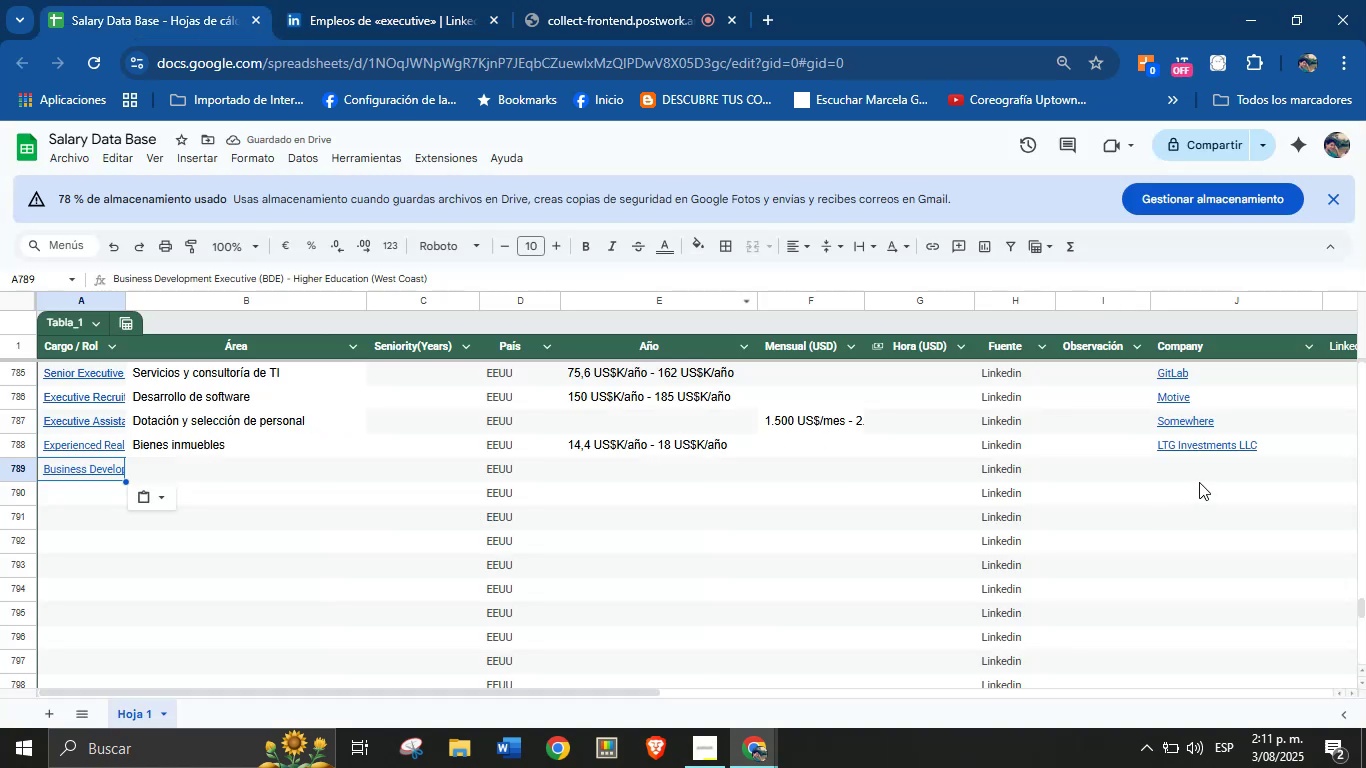 
key(Control+V)
 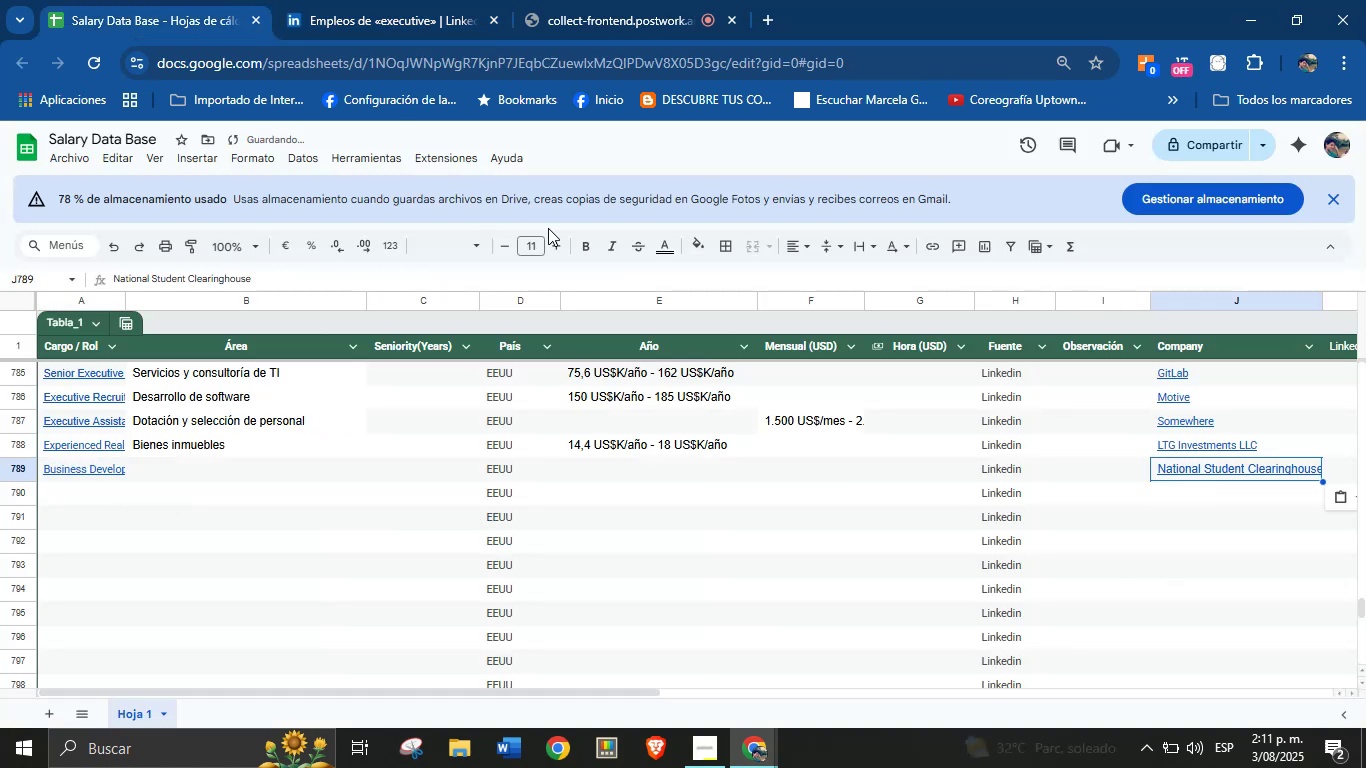 
left_click([421, 0])
 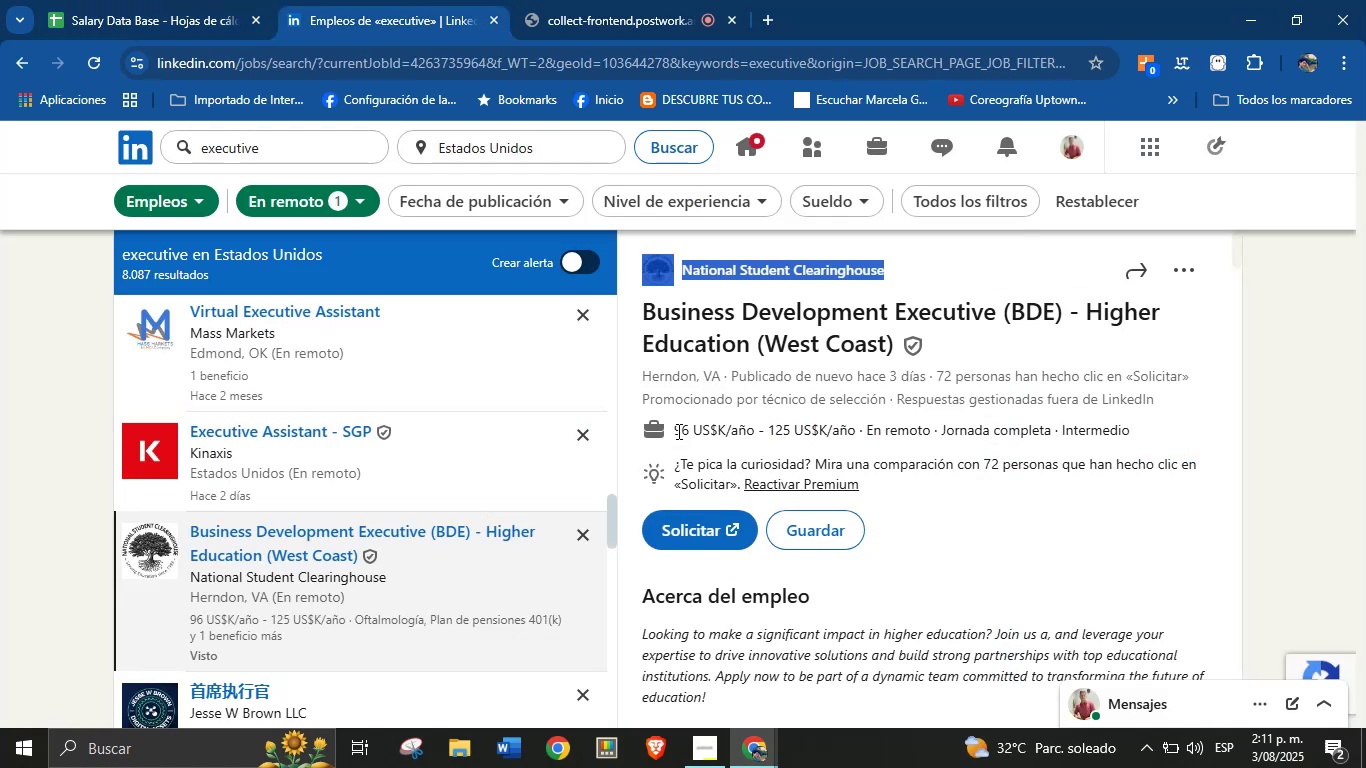 
left_click_drag(start_coordinate=[677, 435], to_coordinate=[863, 437])
 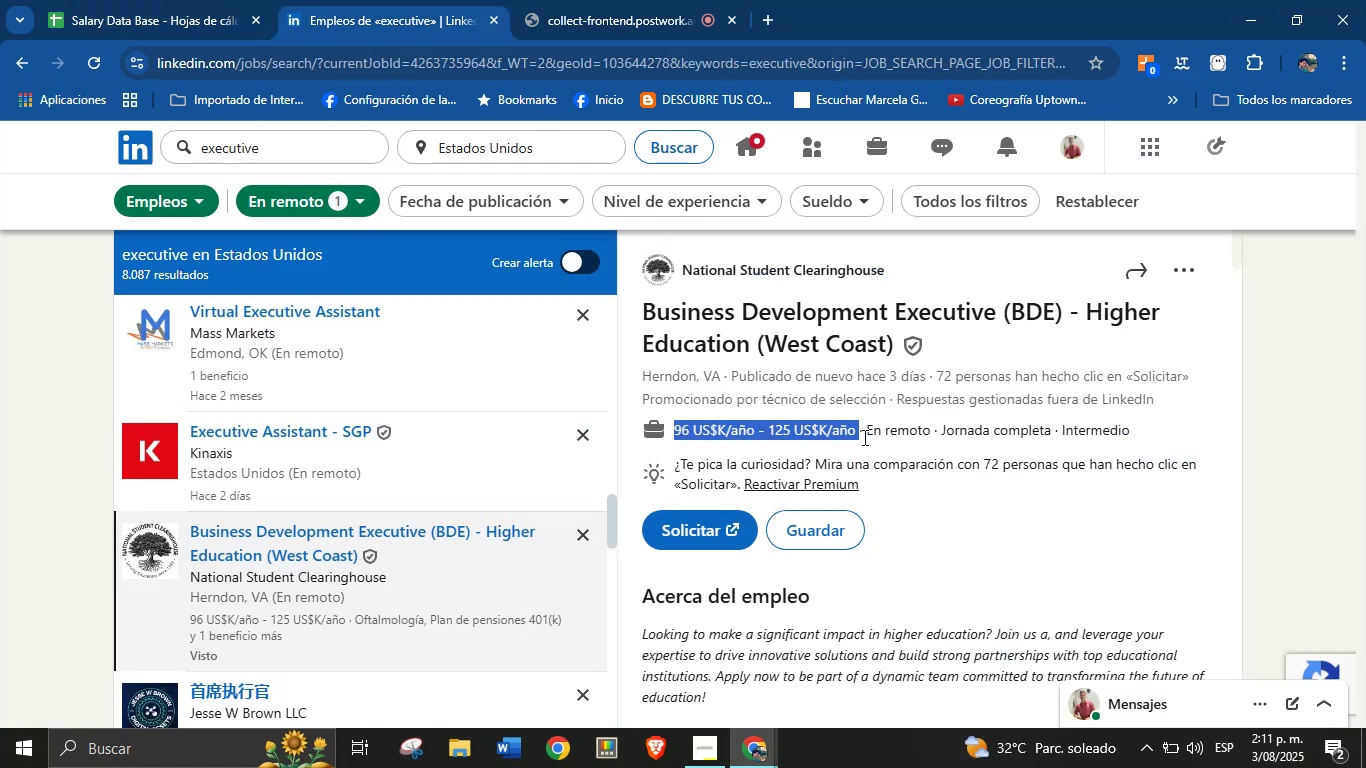 
key(Control+C)
 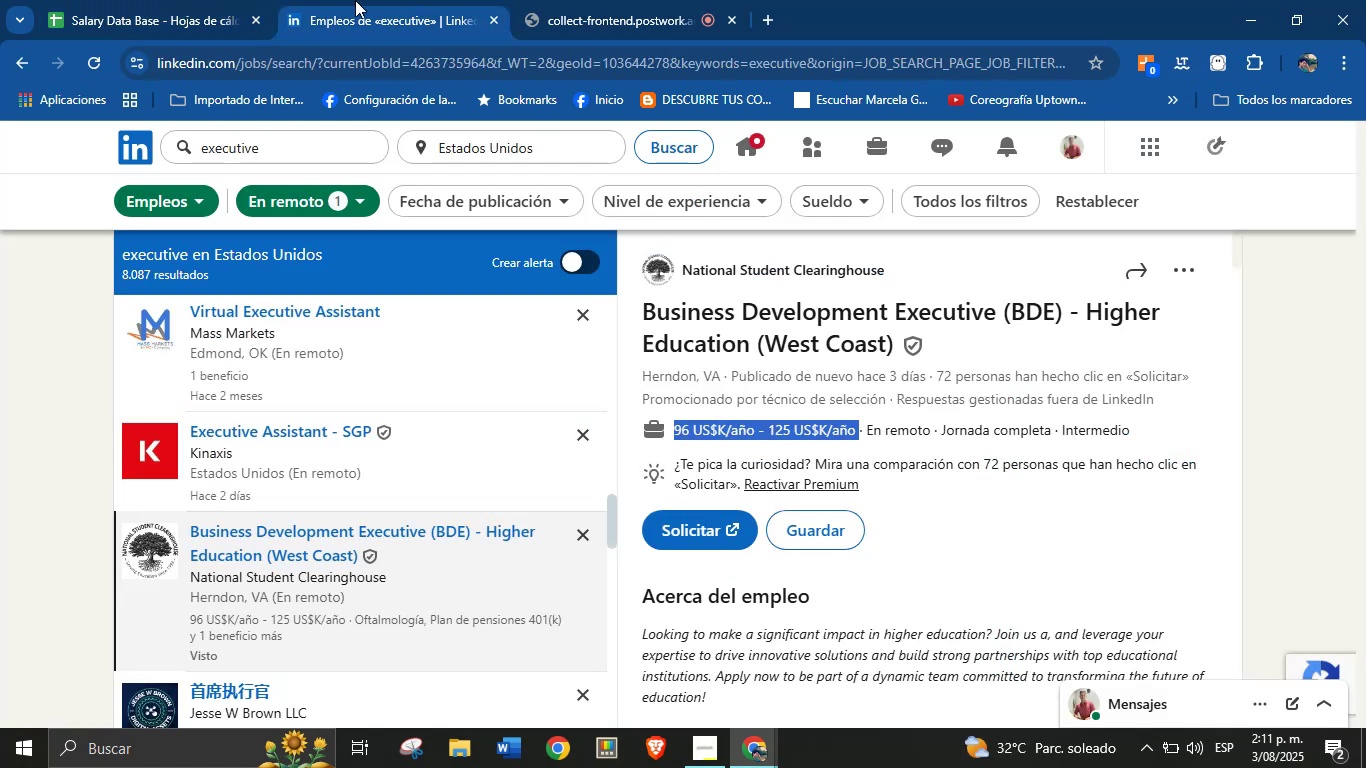 
left_click([260, 0])
 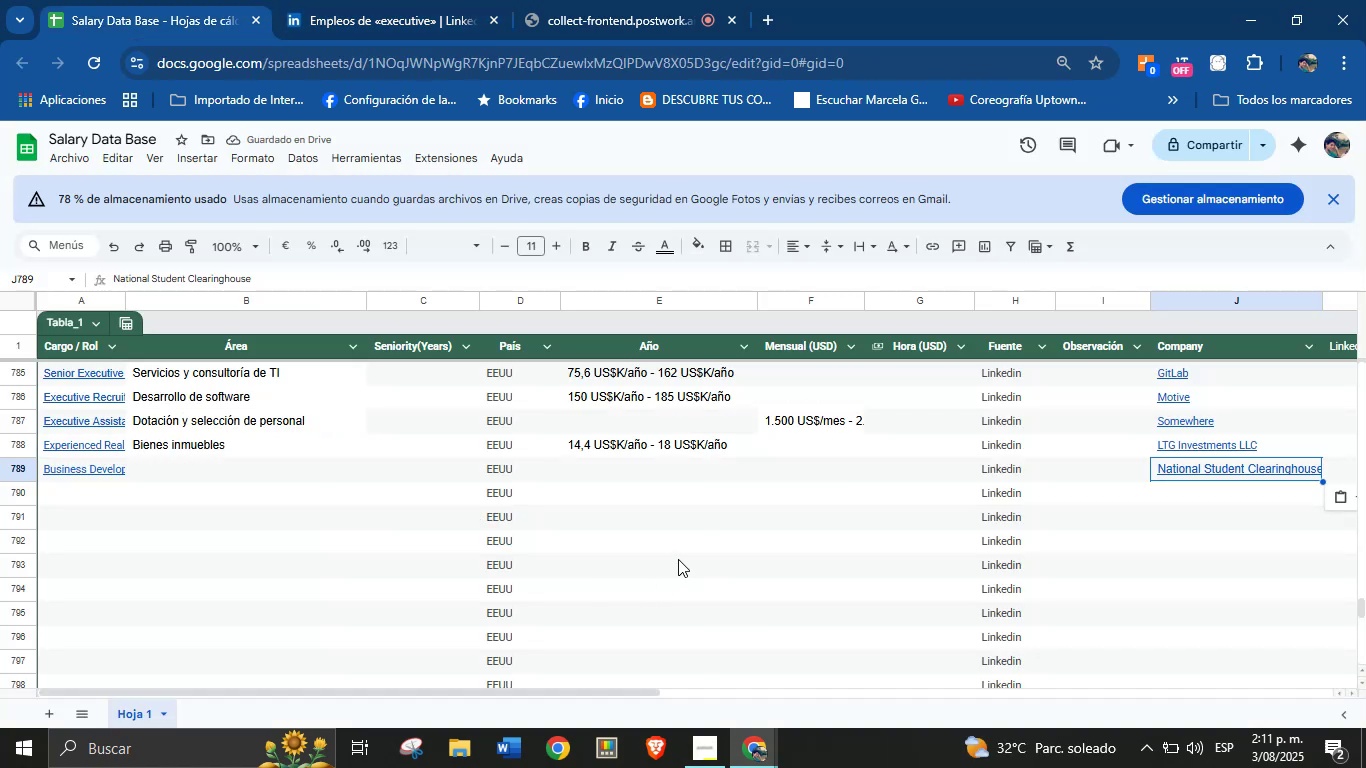 
left_click([677, 495])
 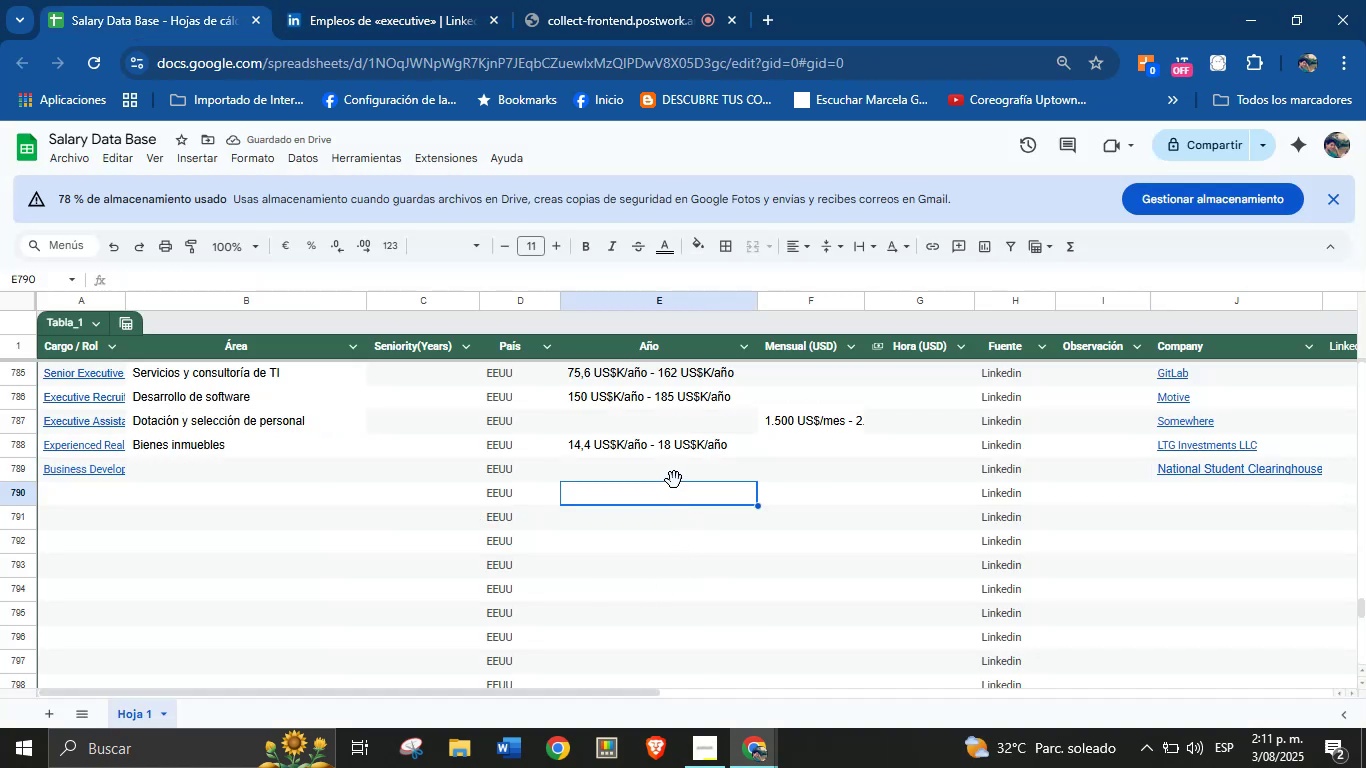 
hold_key(key=ControlLeft, duration=0.56)
 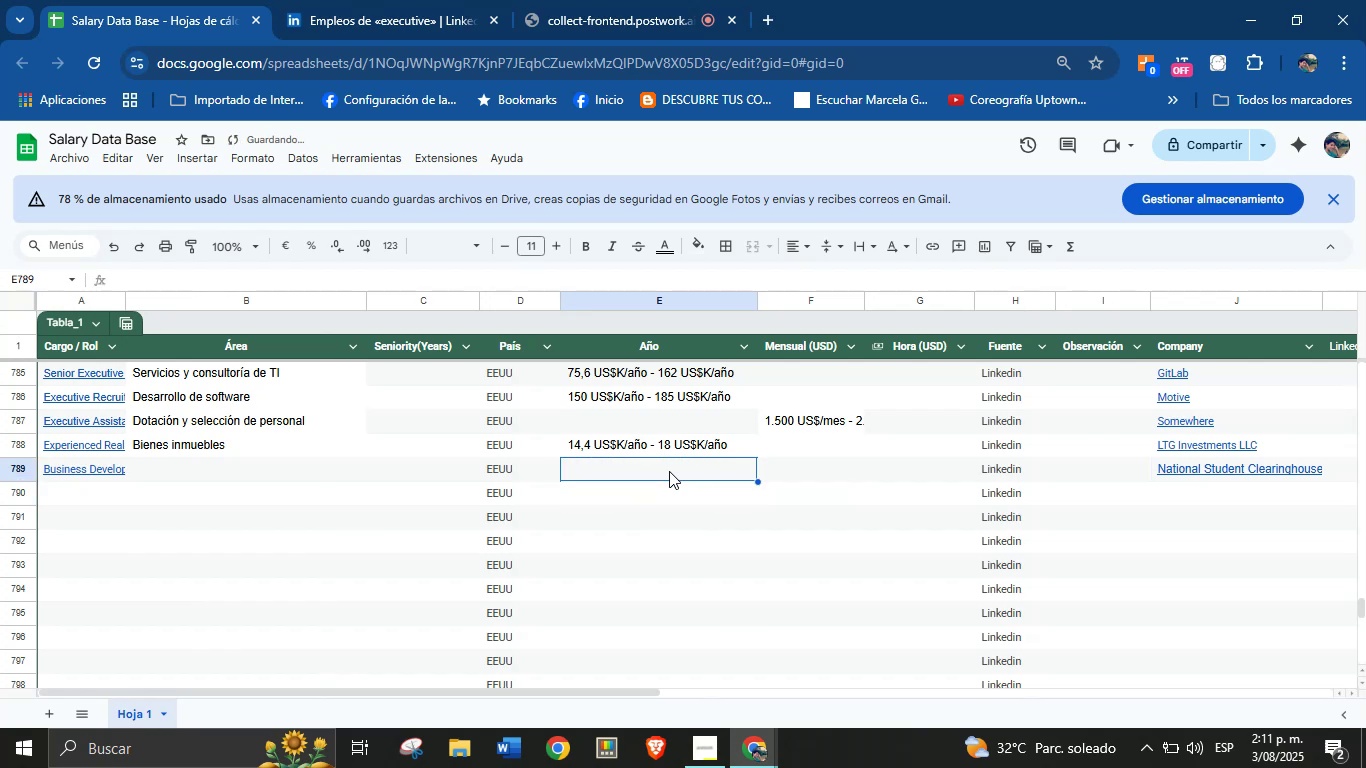 
left_click([669, 471])
 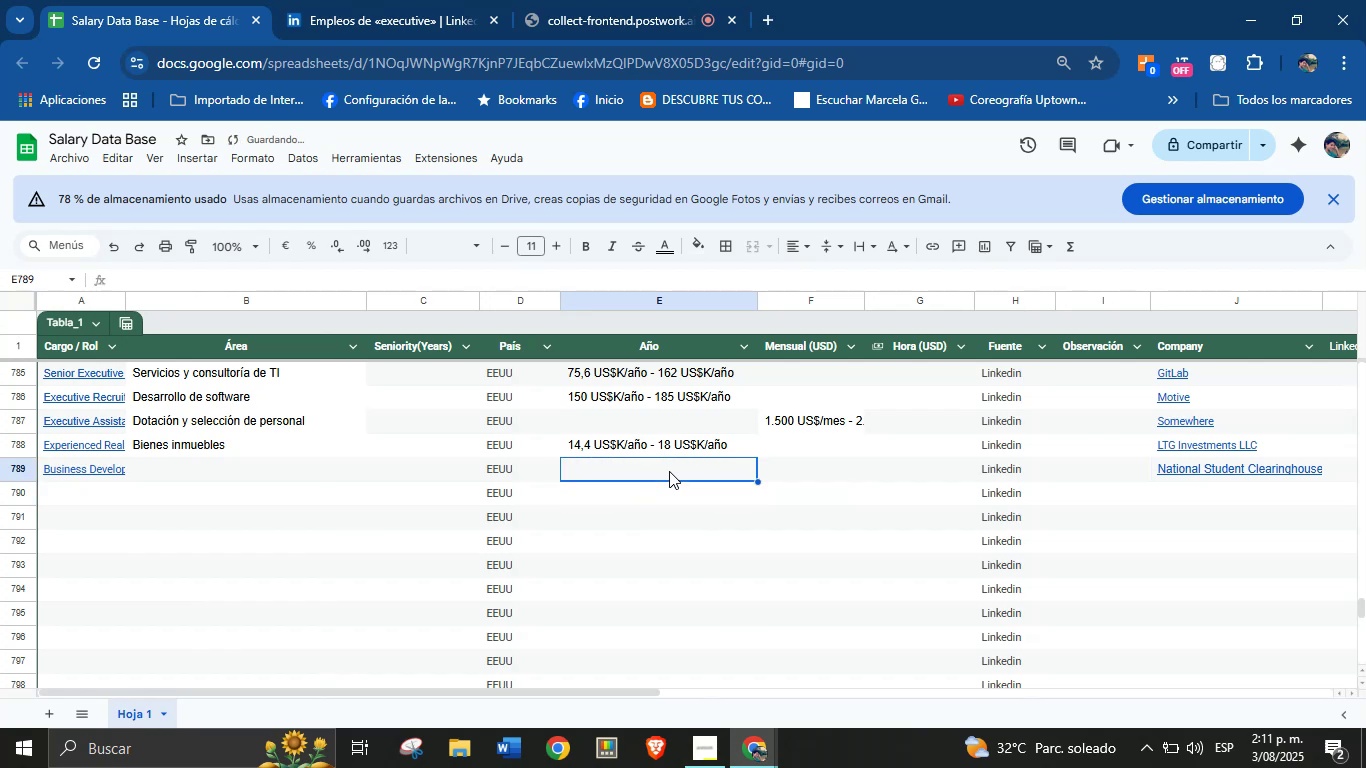 
key(Control+V)
 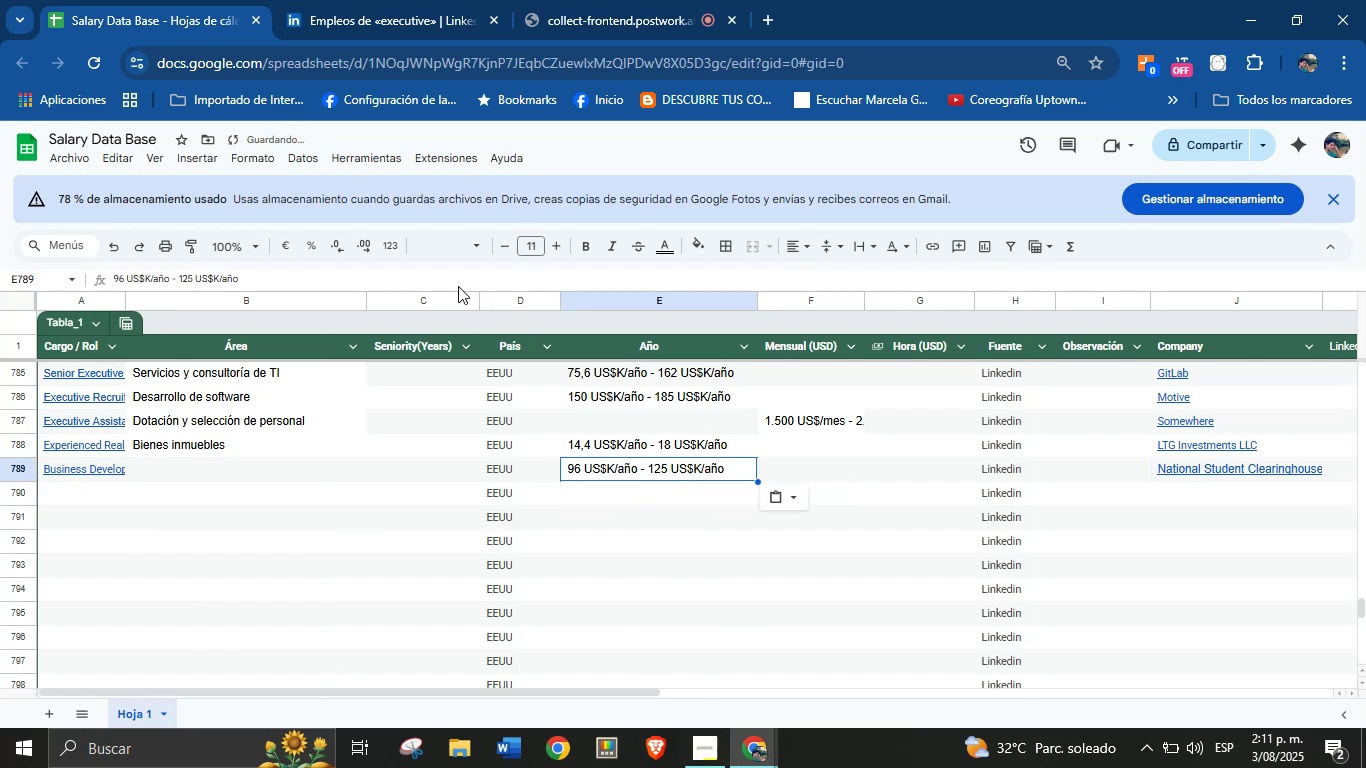 
left_click([378, 0])
 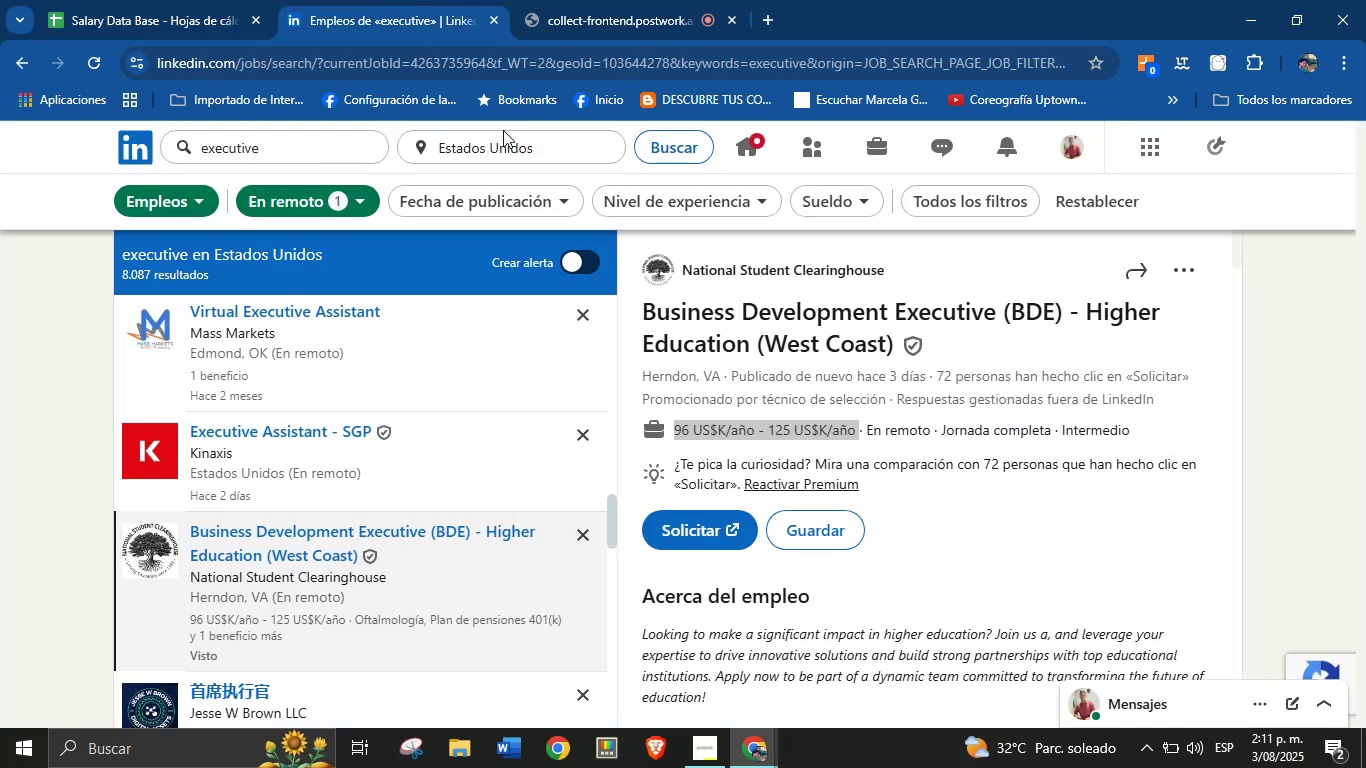 
scroll: coordinate [739, 559], scroll_direction: down, amount: 29.0
 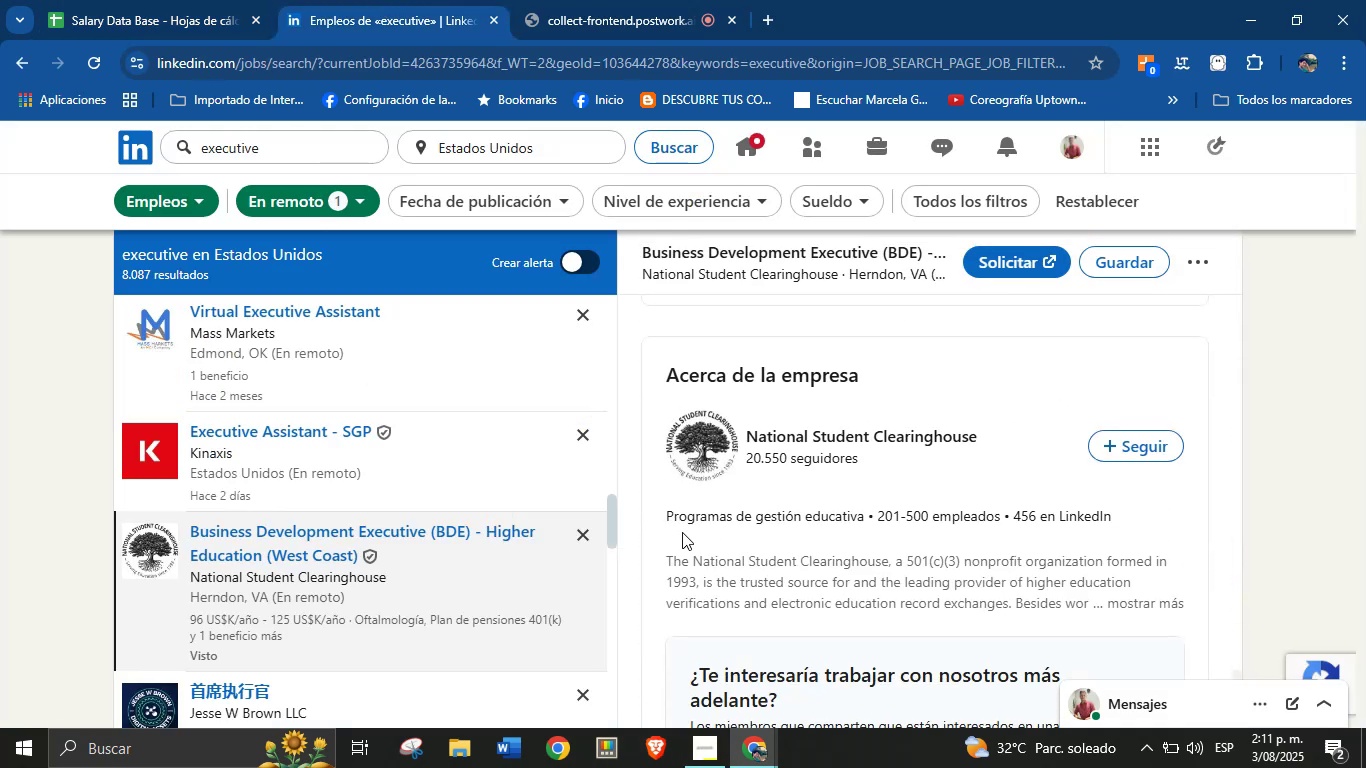 
left_click_drag(start_coordinate=[666, 517], to_coordinate=[866, 519])
 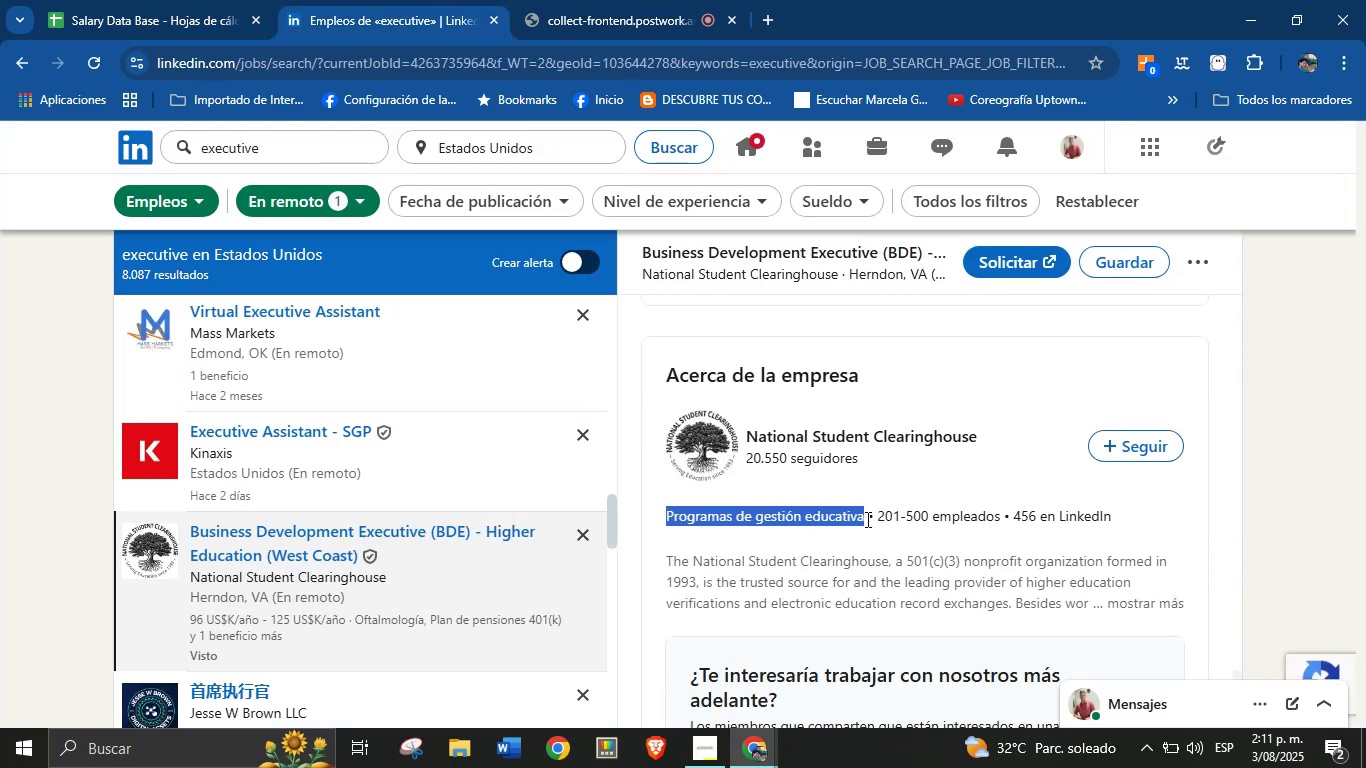 
key(Control+C)
 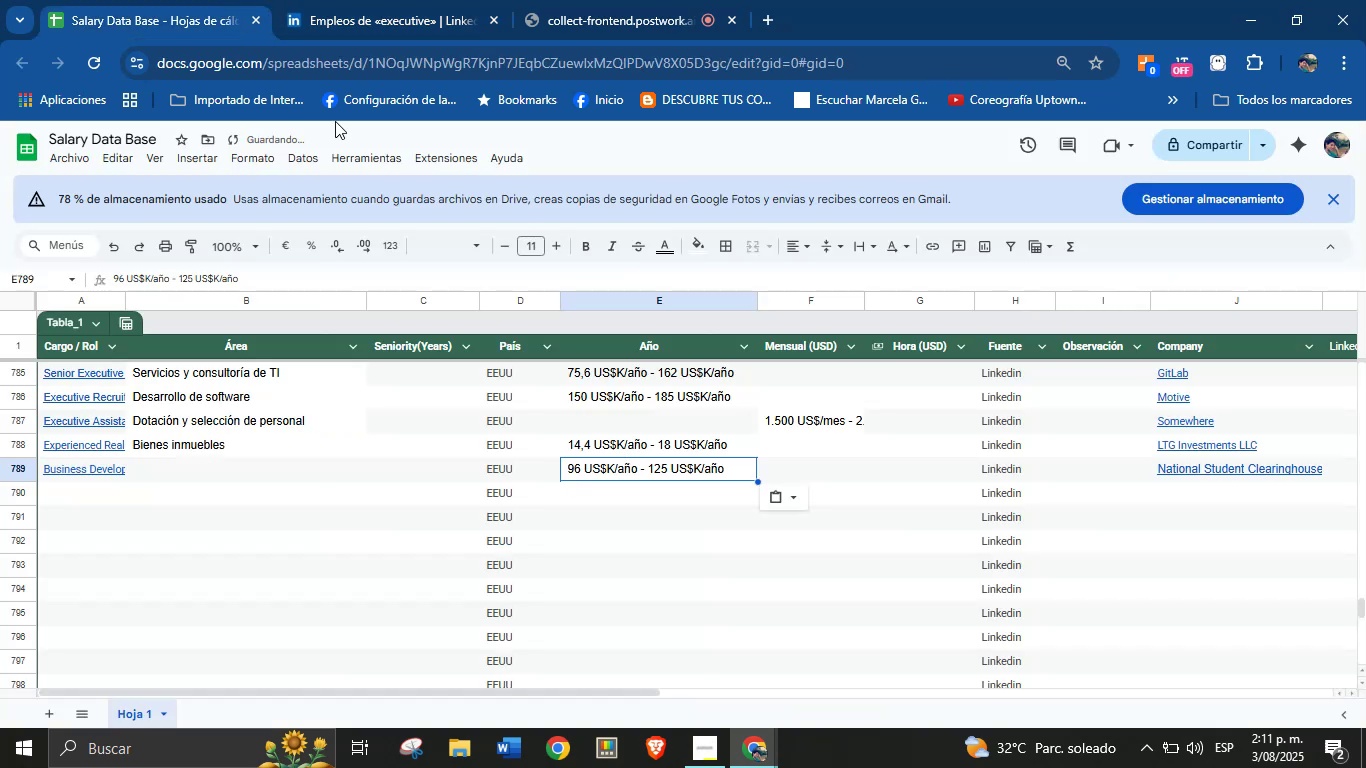 
left_click_drag(start_coordinate=[297, 488], to_coordinate=[278, 482])
 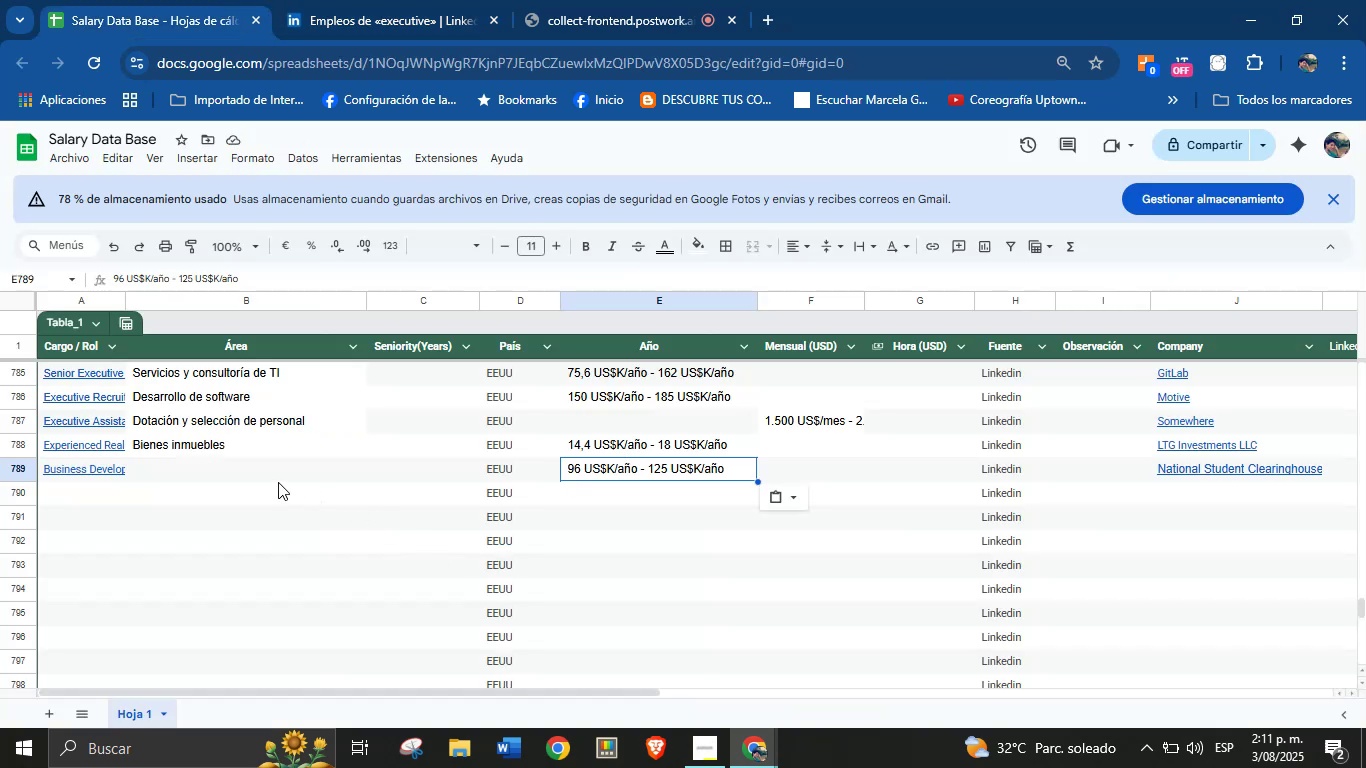 
hold_key(key=ControlLeft, duration=0.72)
 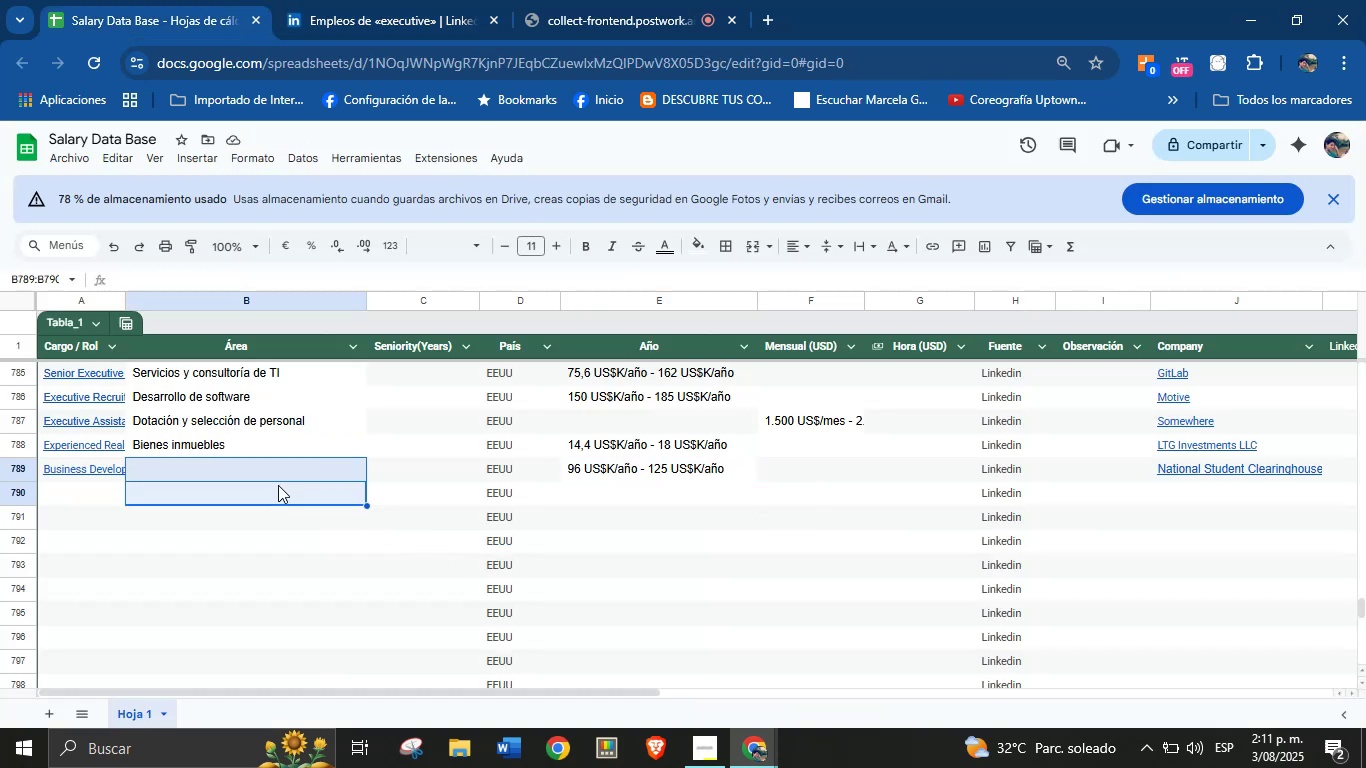 
left_click([277, 493])
 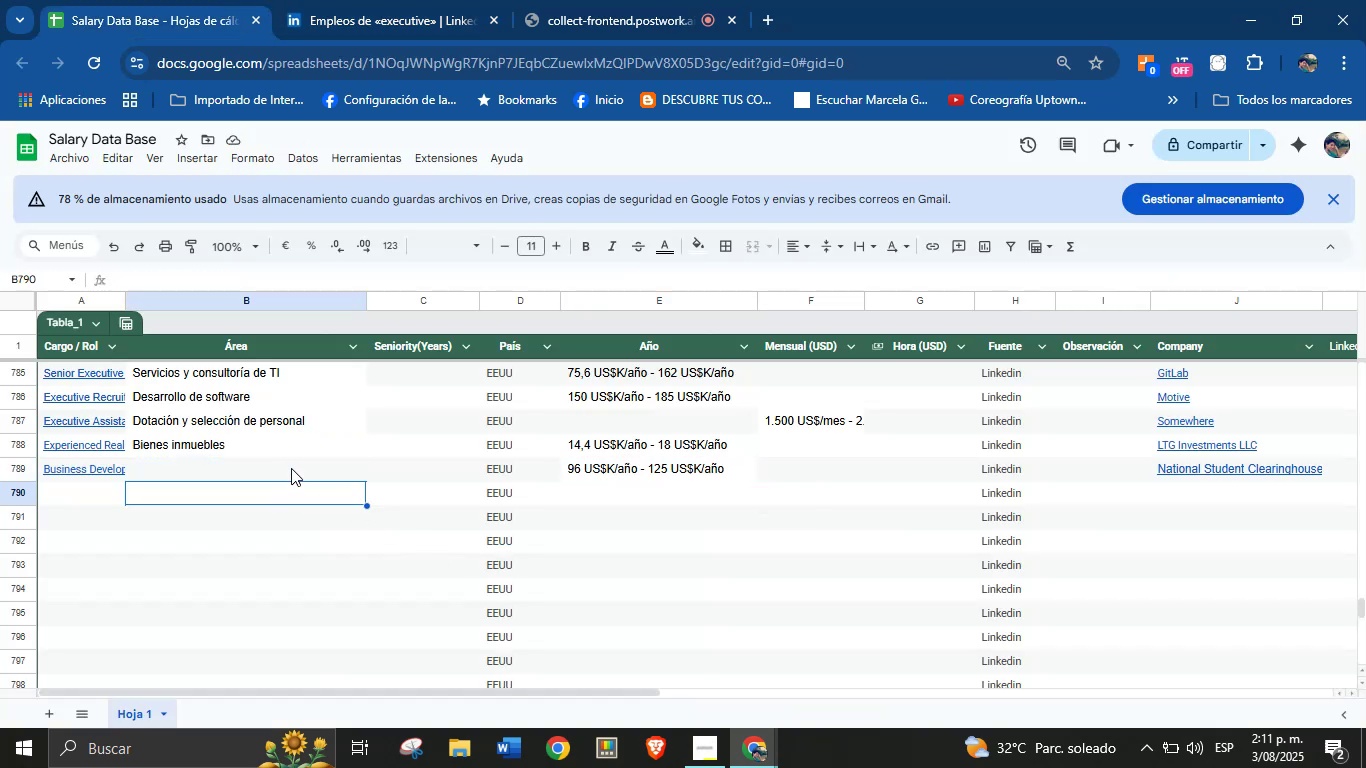 
left_click([291, 468])
 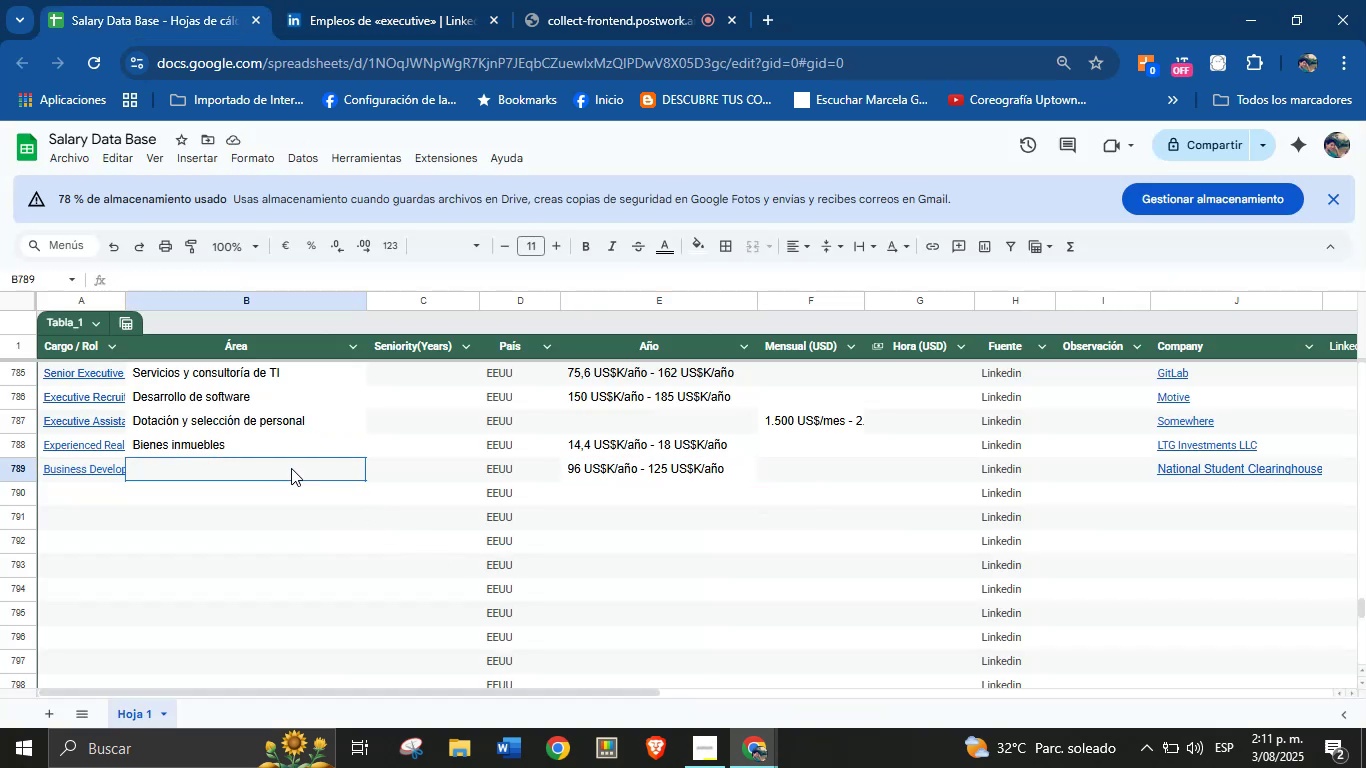 
key(Control+V)
 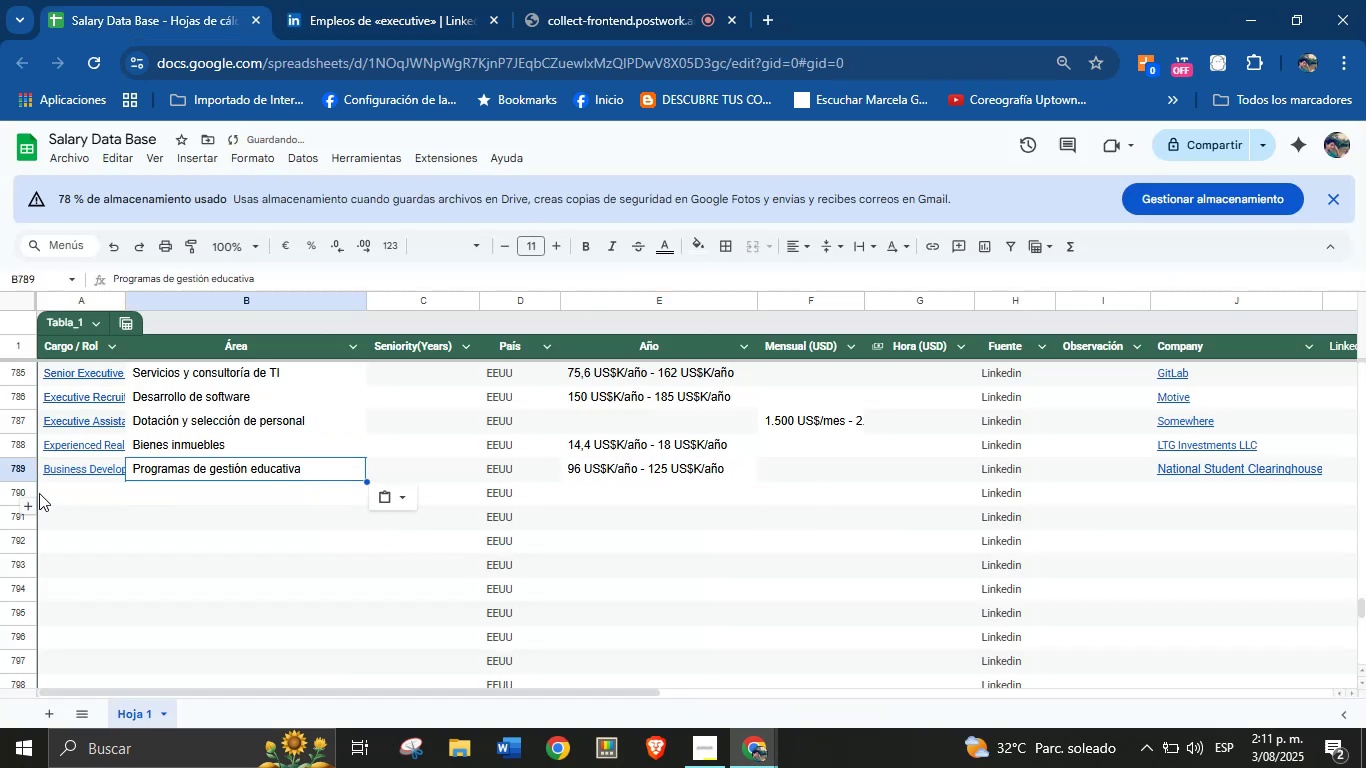 
left_click([94, 494])
 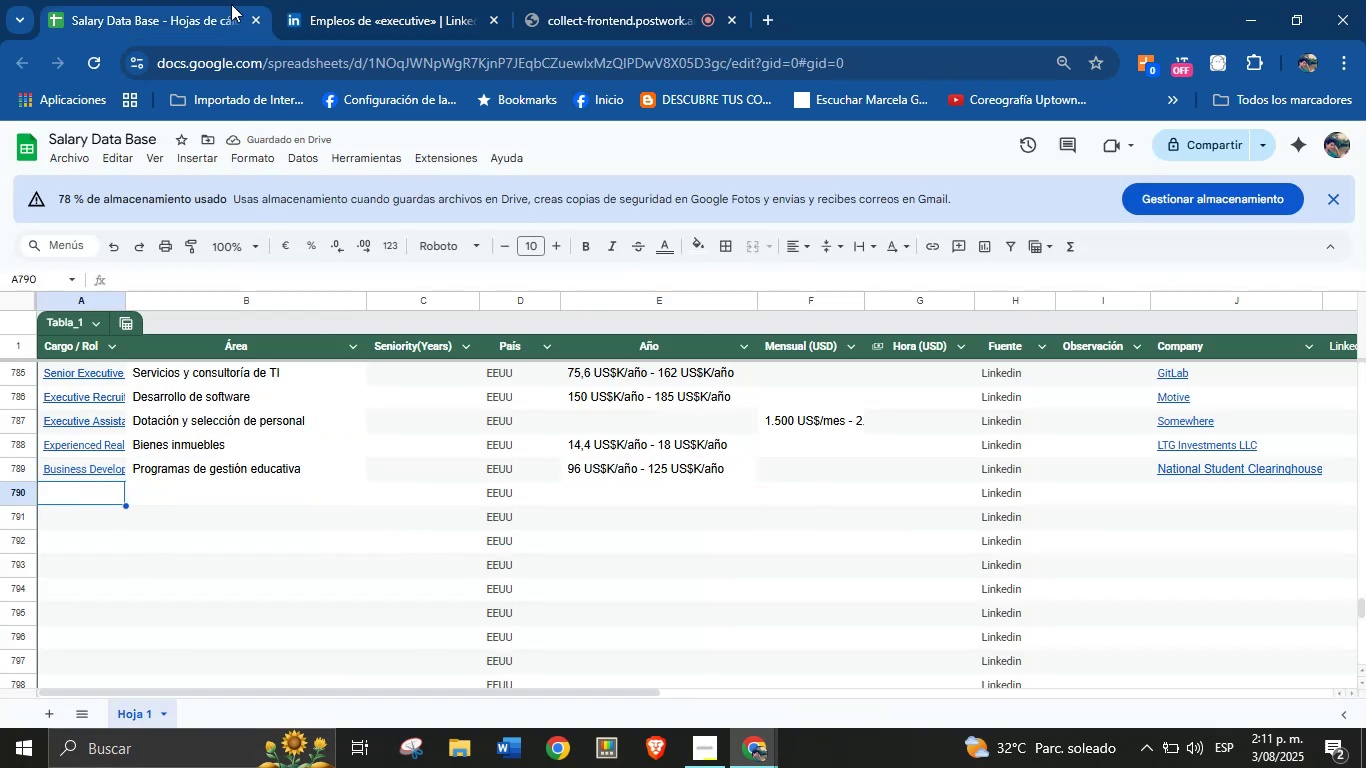 
left_click([410, 0])
 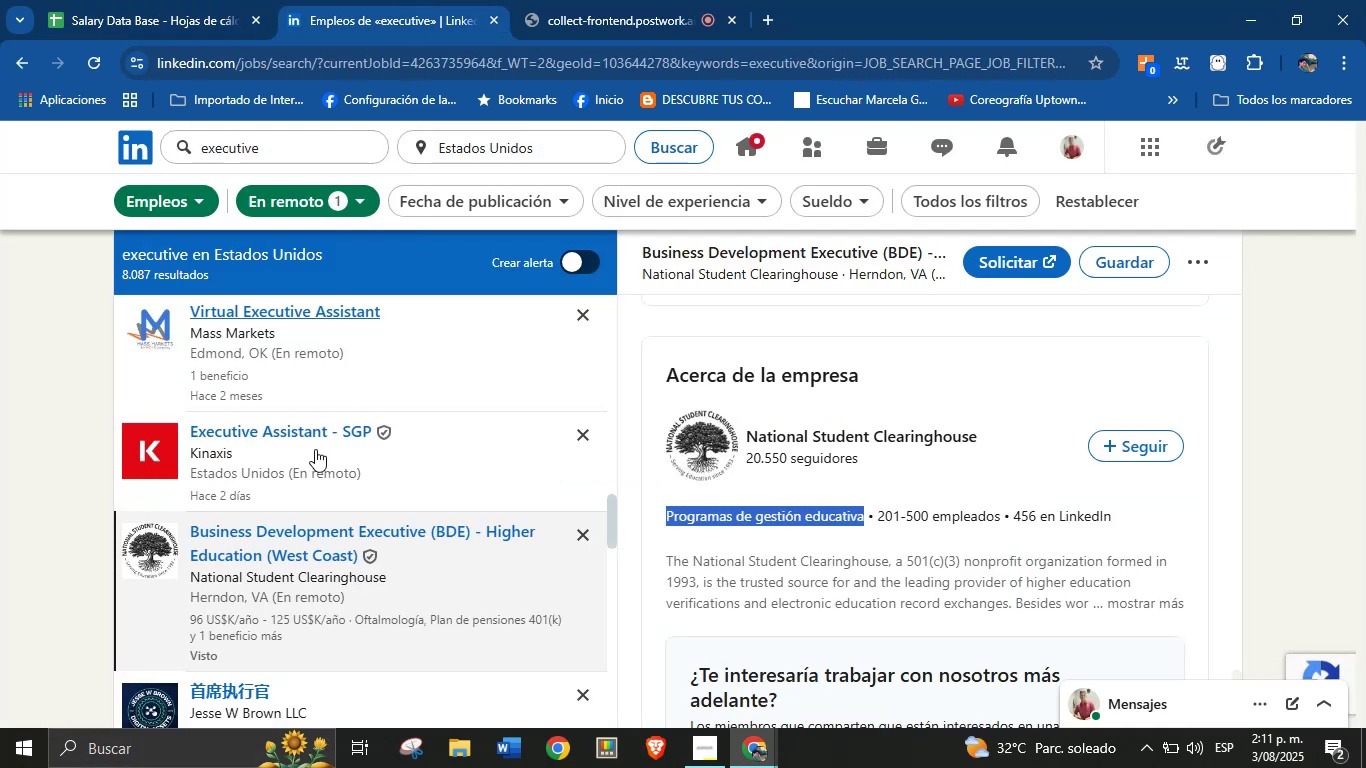 
scroll: coordinate [371, 498], scroll_direction: down, amount: 4.0
 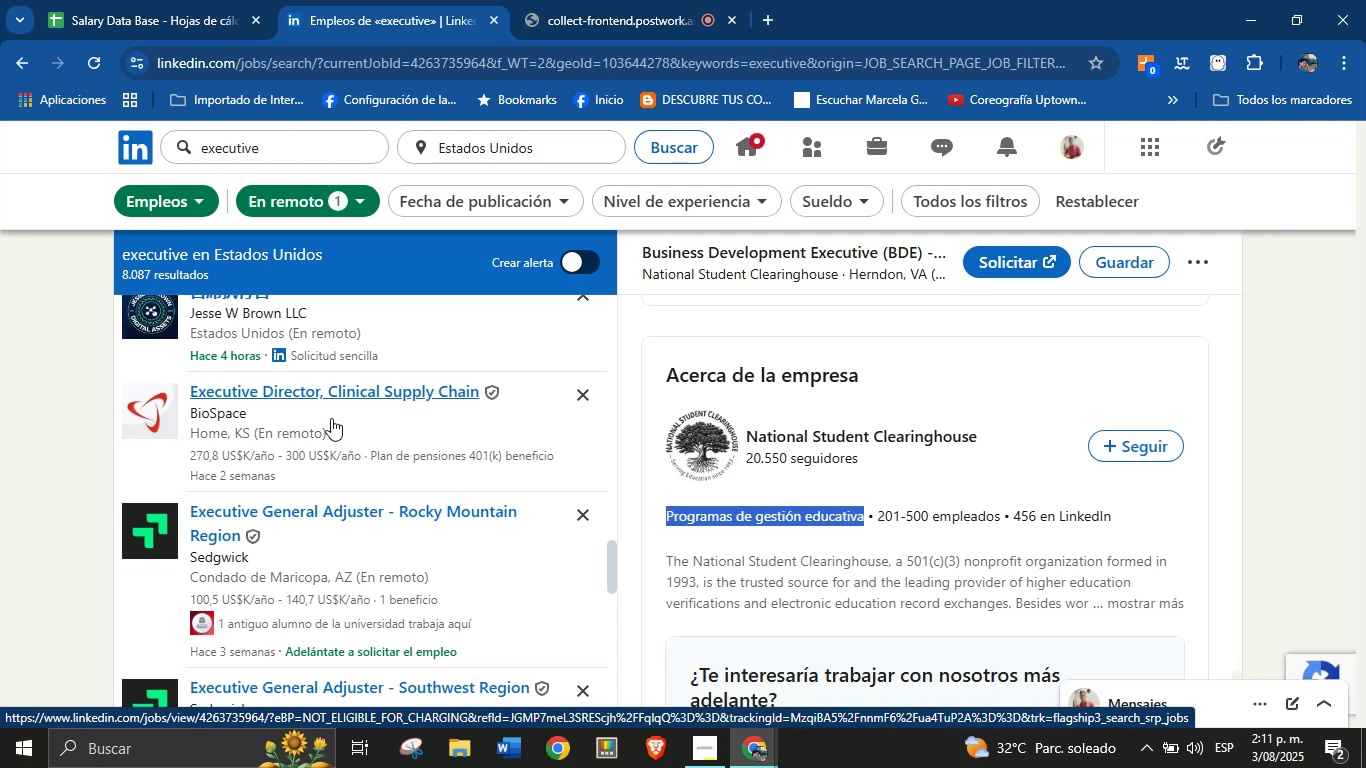 
left_click([331, 410])
 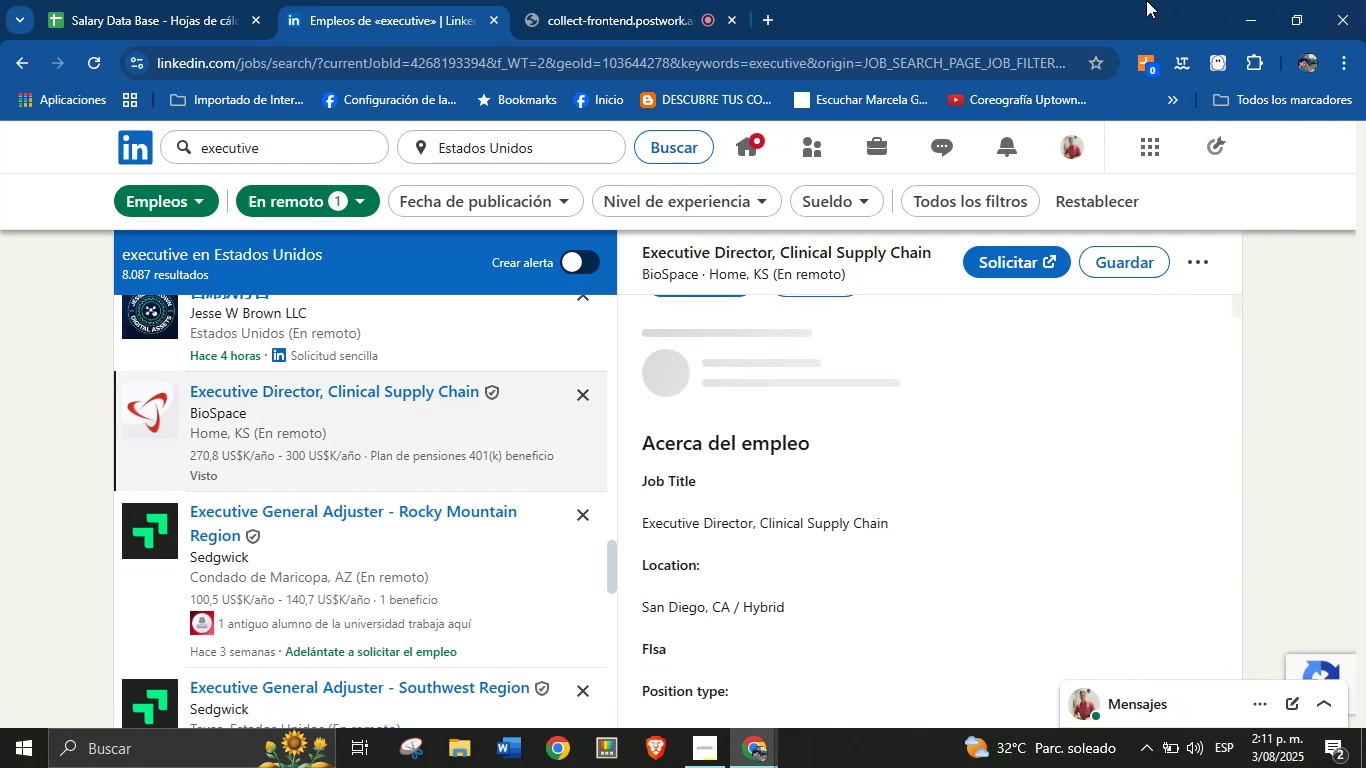 
scroll: coordinate [924, 422], scroll_direction: up, amount: 5.0
 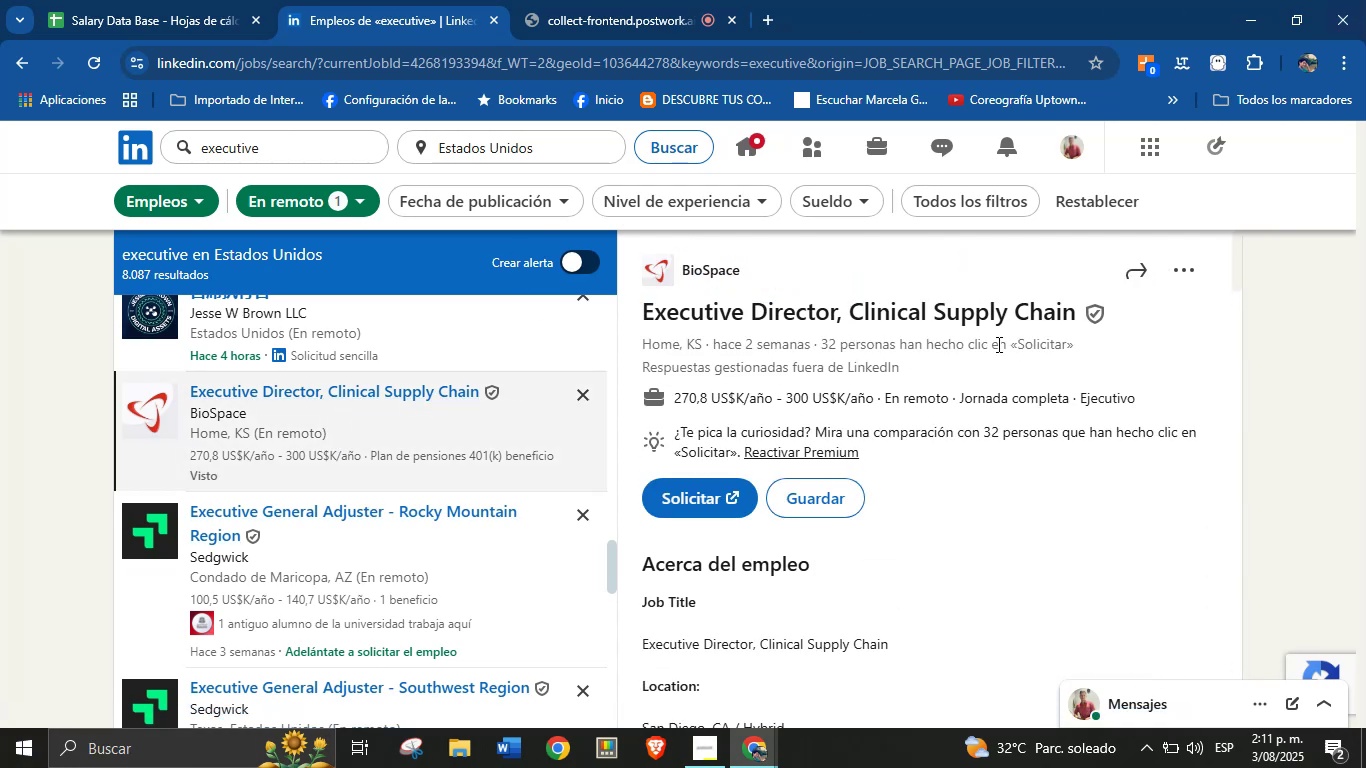 
left_click_drag(start_coordinate=[1081, 310], to_coordinate=[646, 314])
 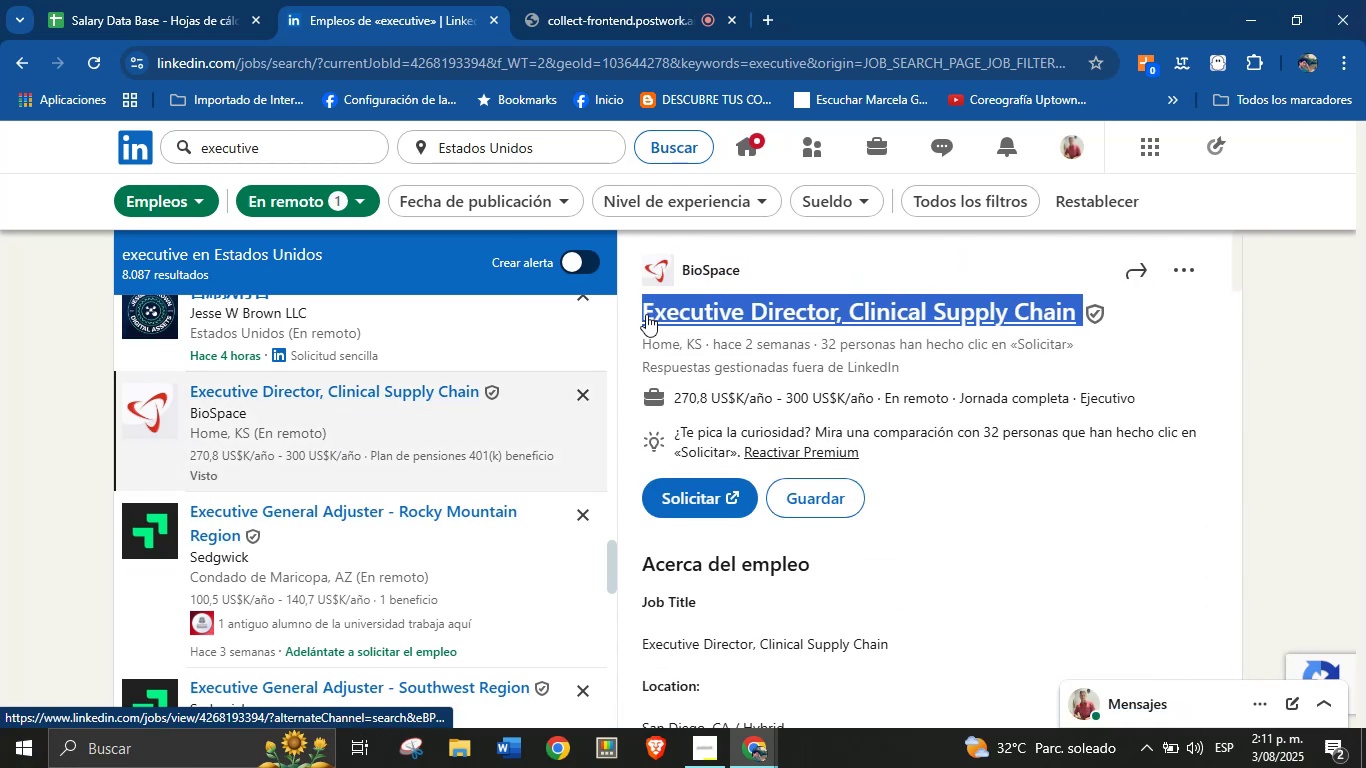 
key(Control+C)
 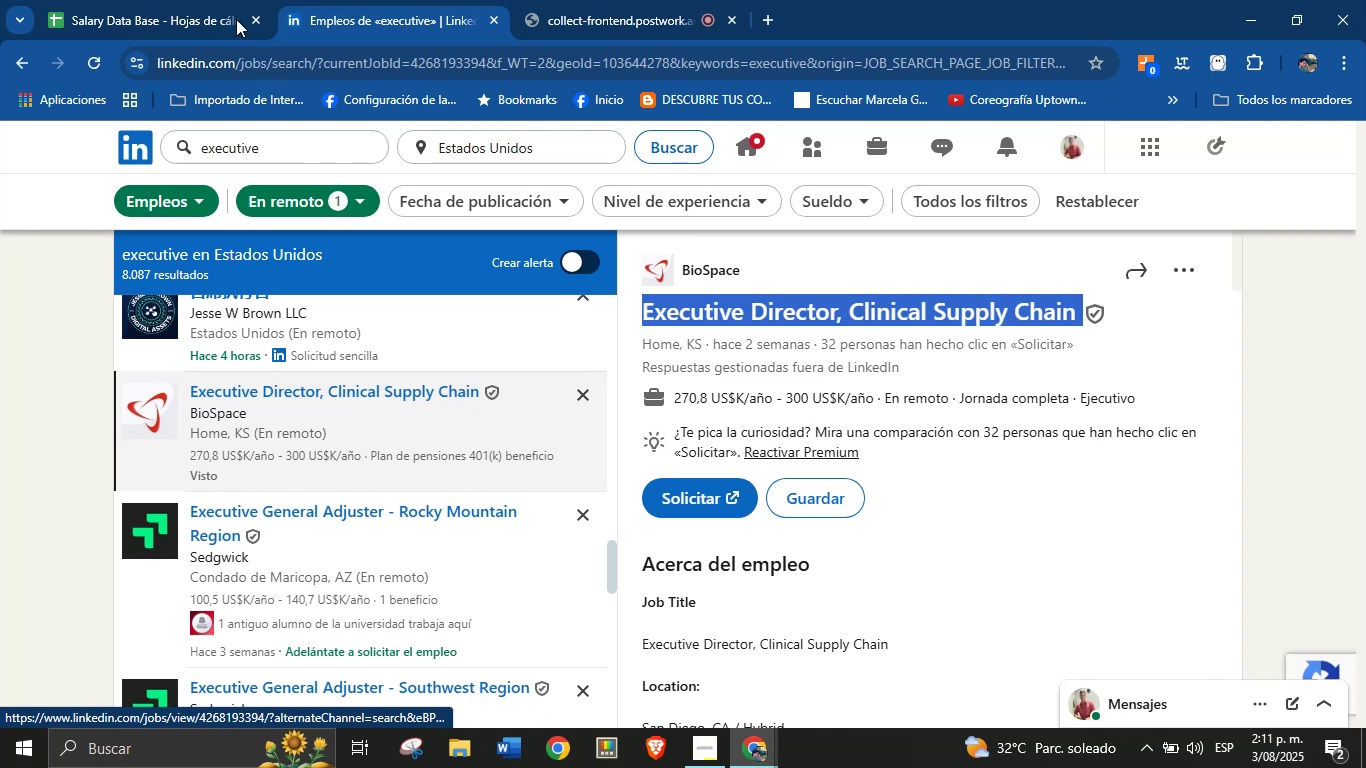 
left_click([176, 0])
 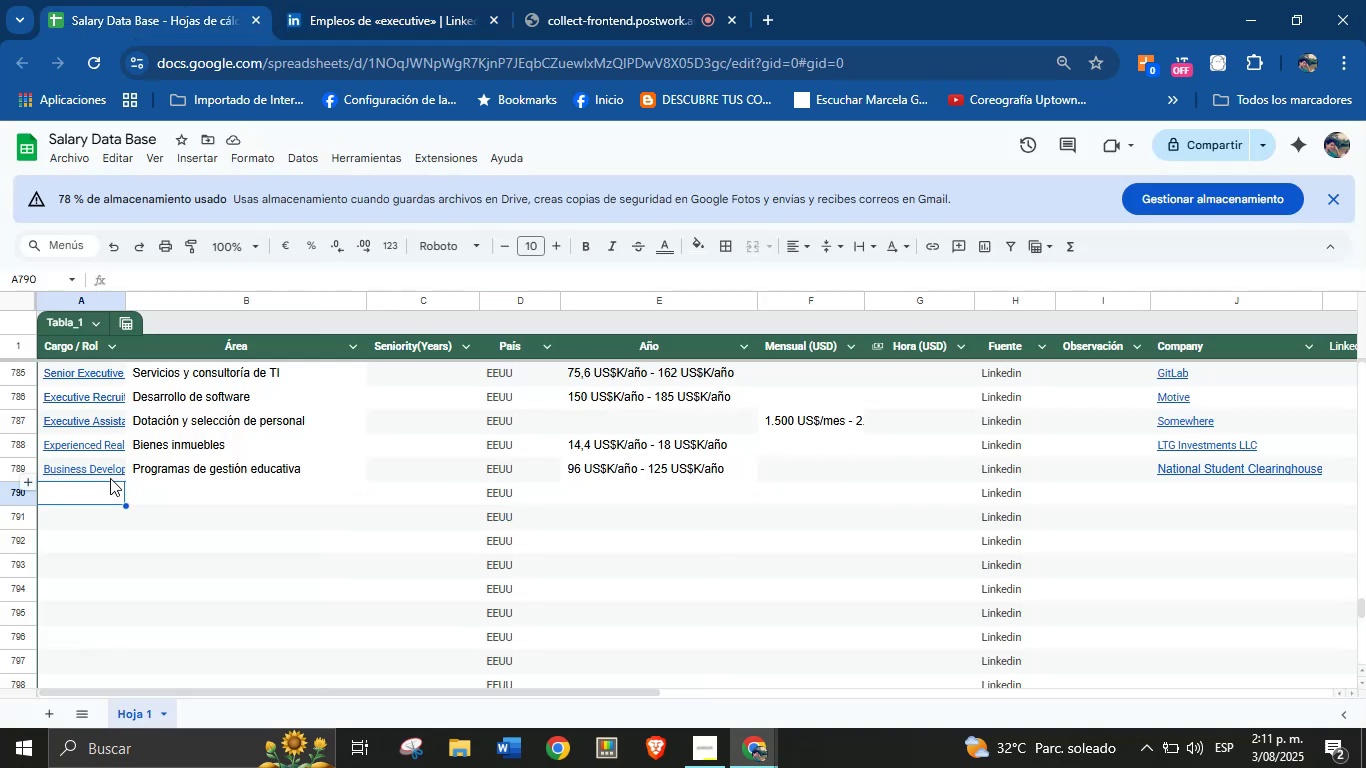 
left_click([101, 489])
 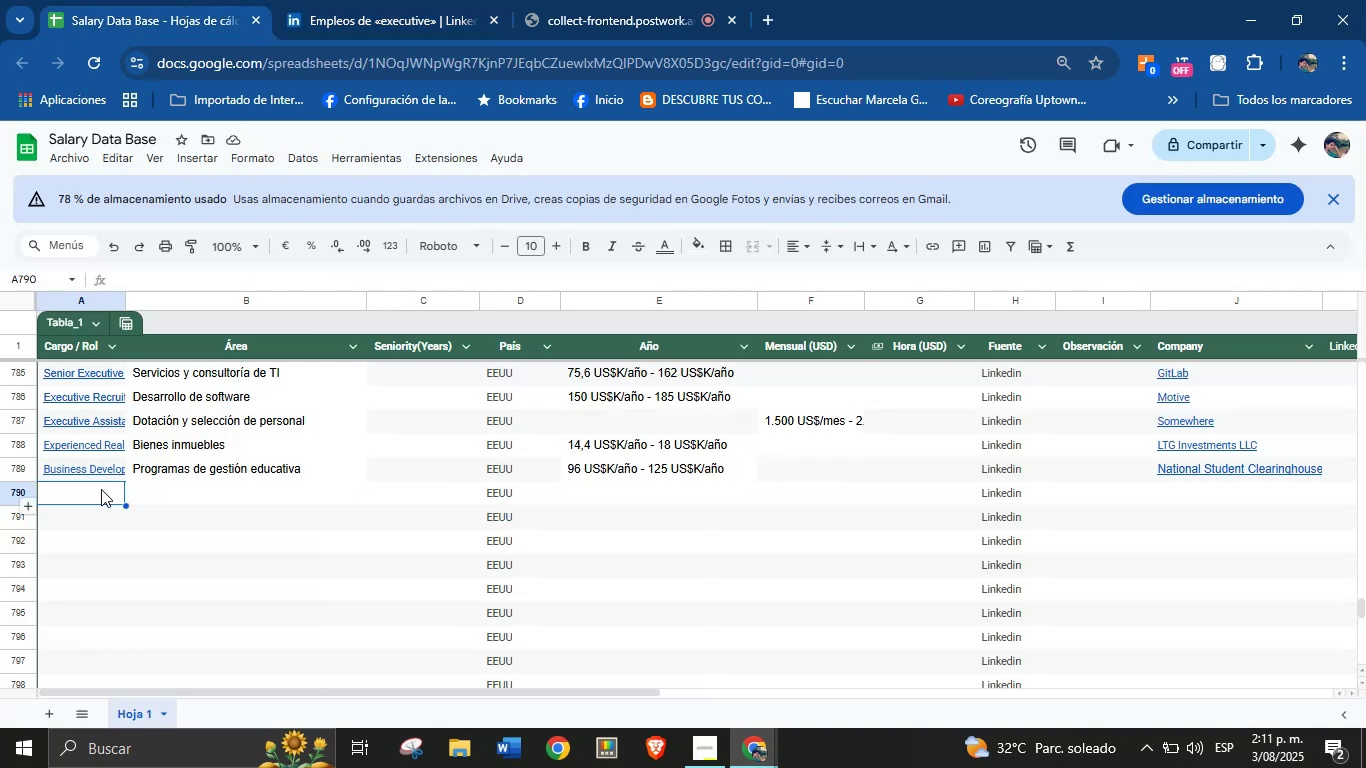 
key(Control+V)
 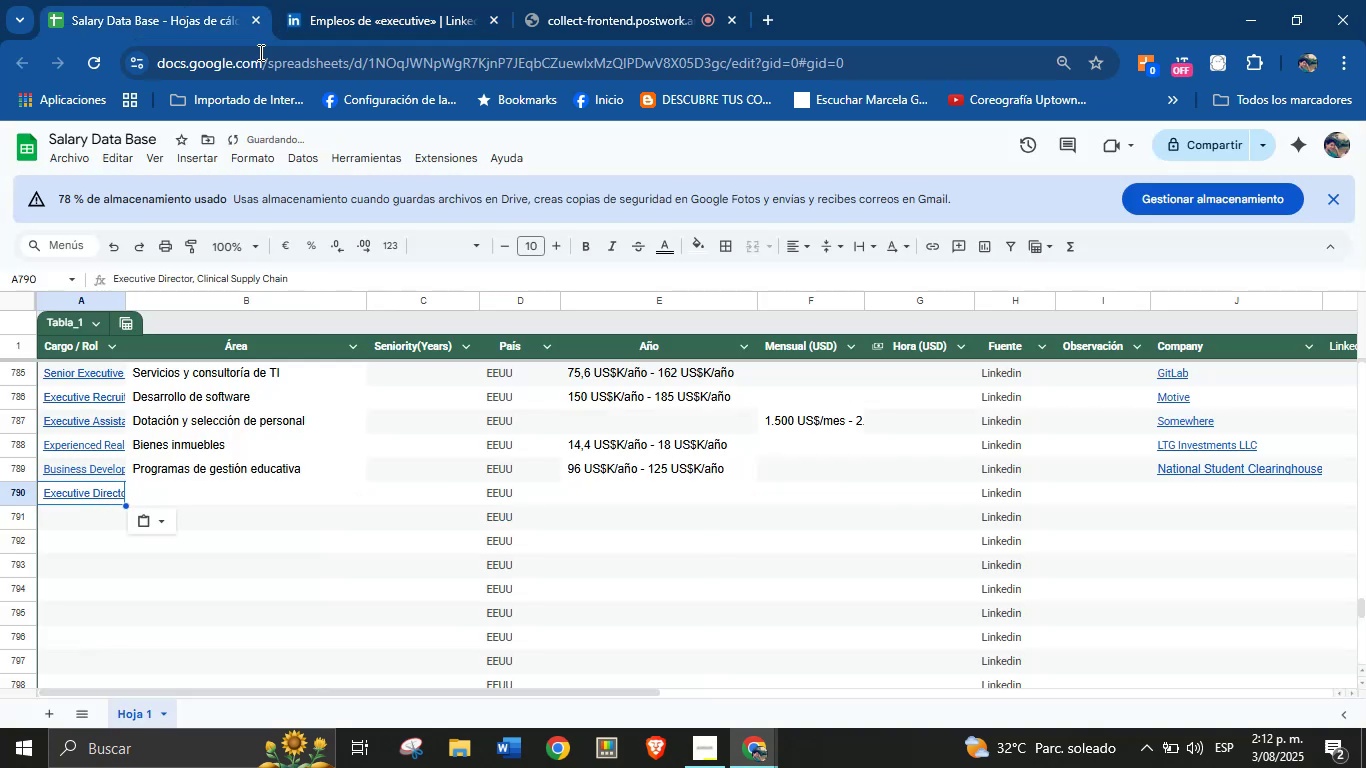 
left_click([285, 0])
 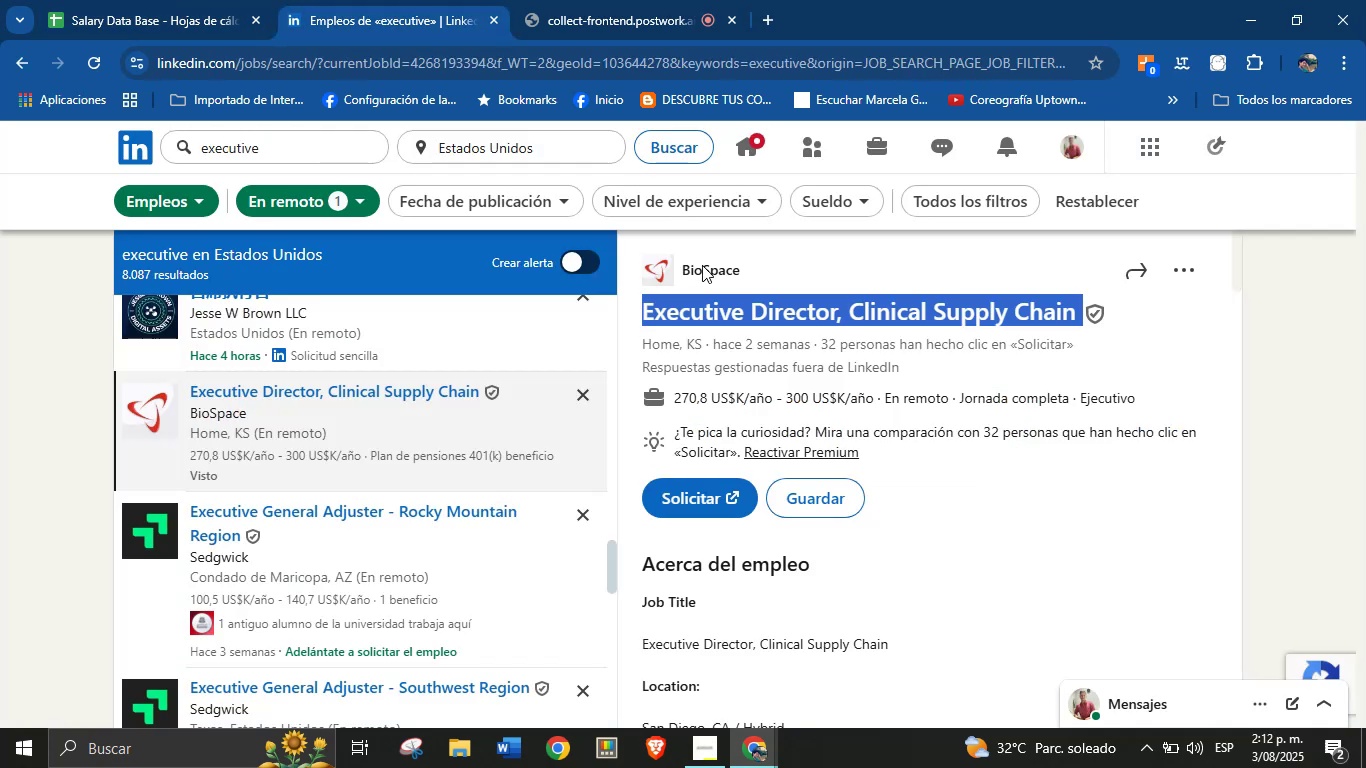 
left_click([780, 276])
 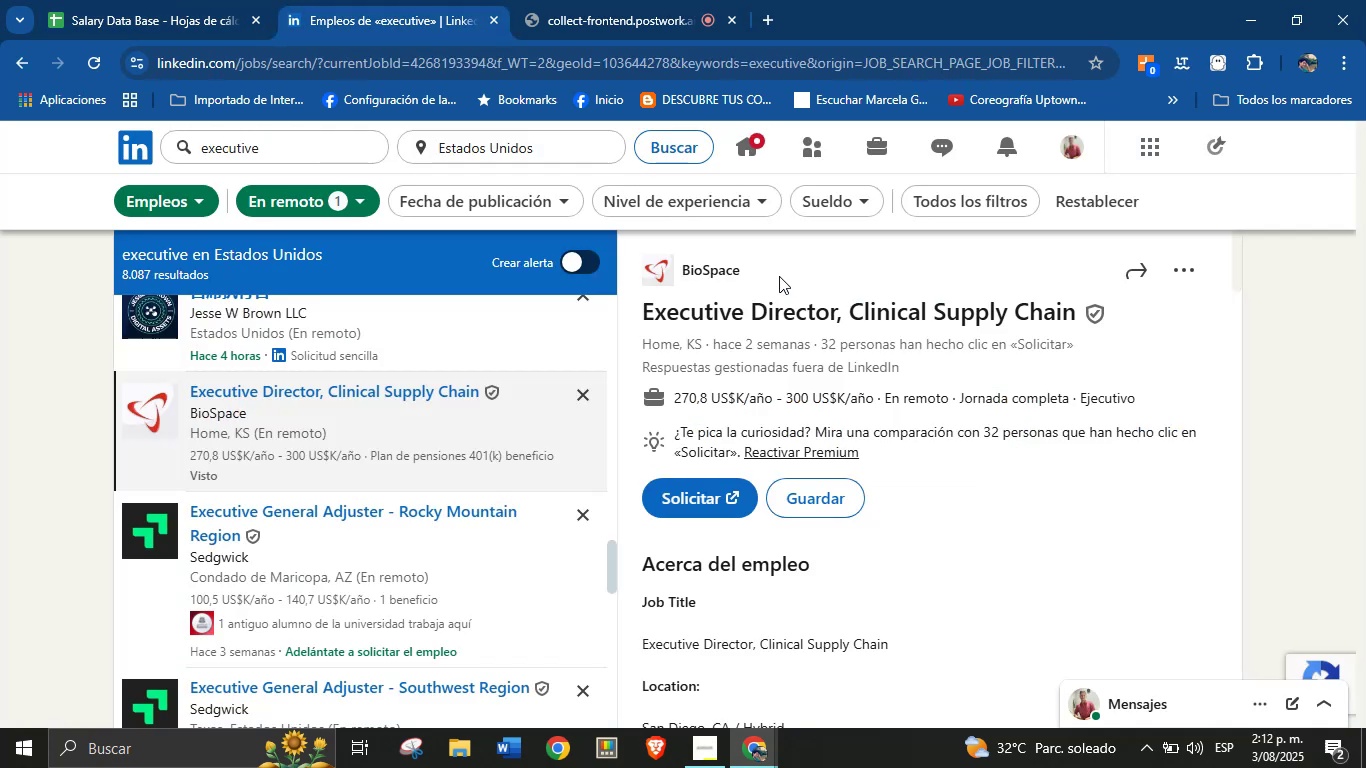 
left_click_drag(start_coordinate=[766, 276], to_coordinate=[685, 277])
 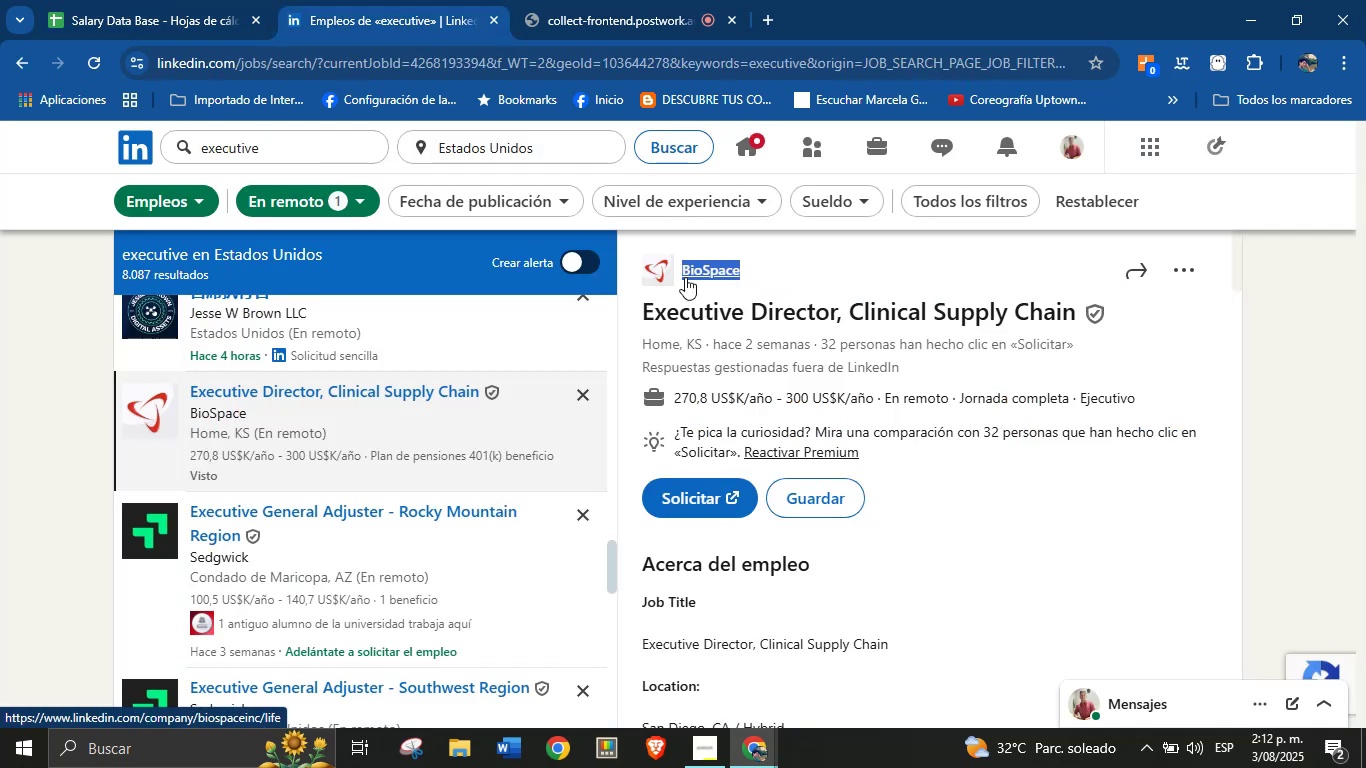 
key(Control+C)
 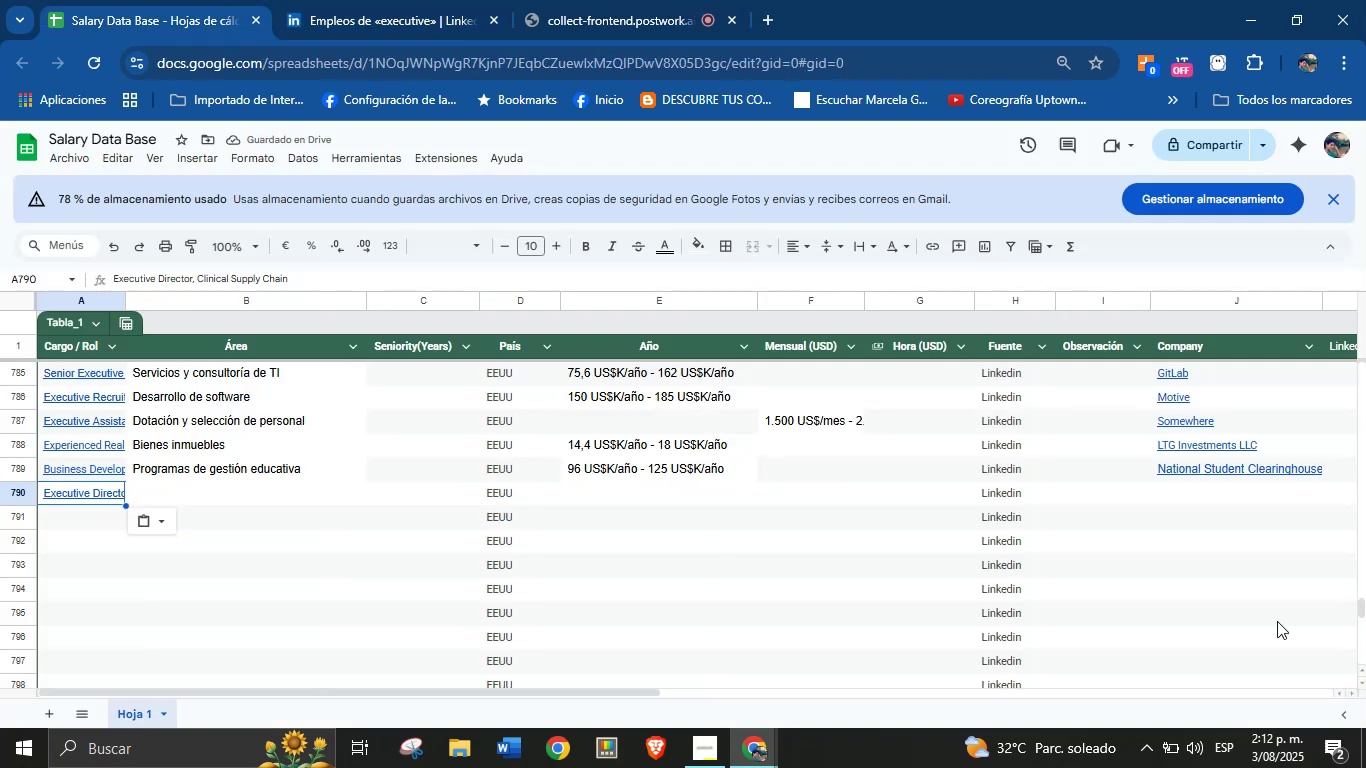 
left_click([1183, 501])
 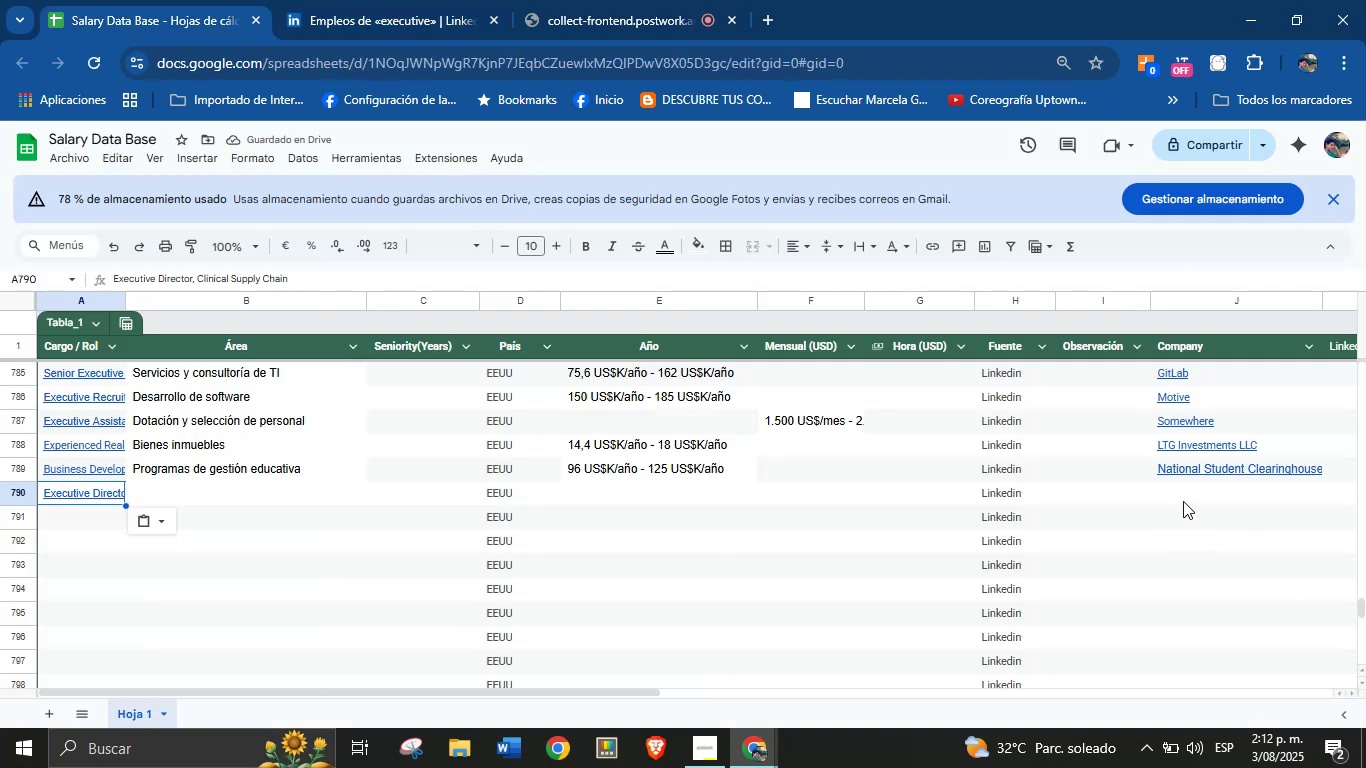 
key(Control+V)
 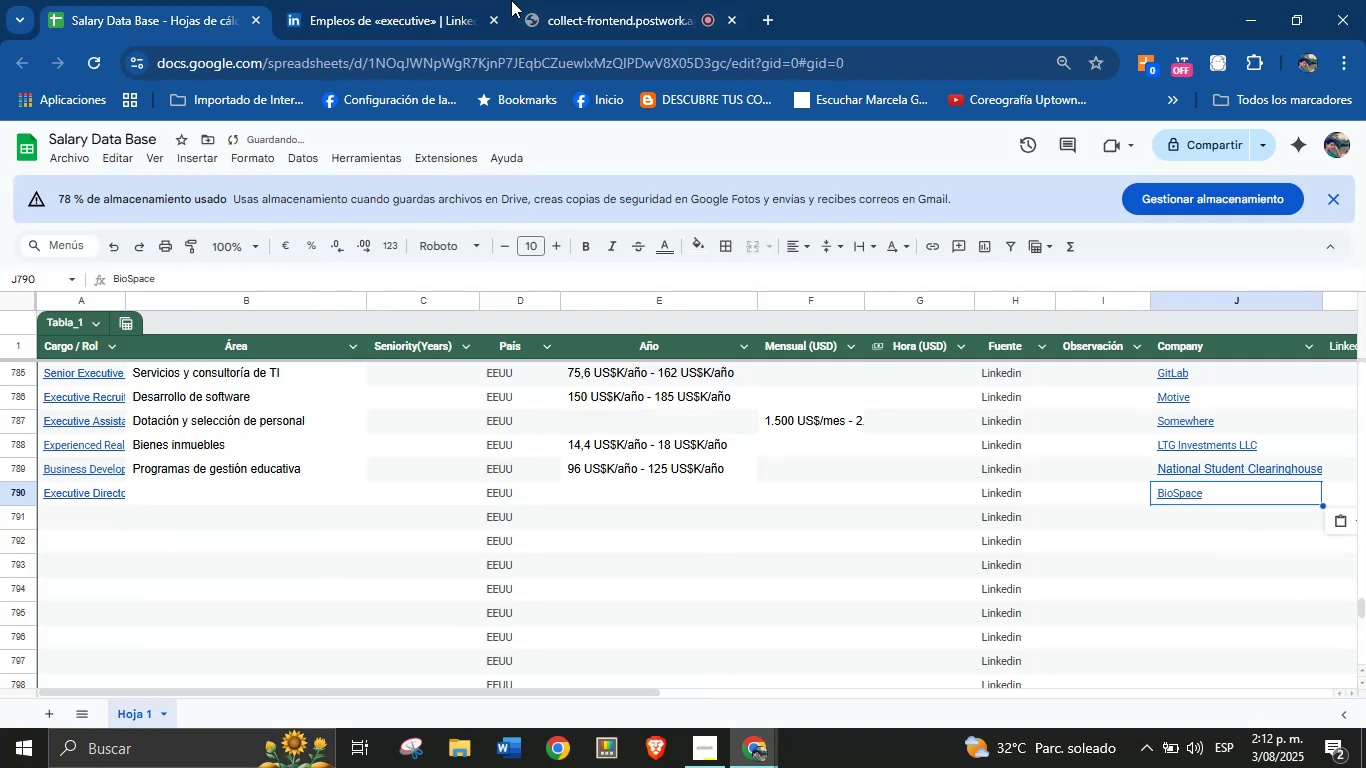 
left_click([437, 0])
 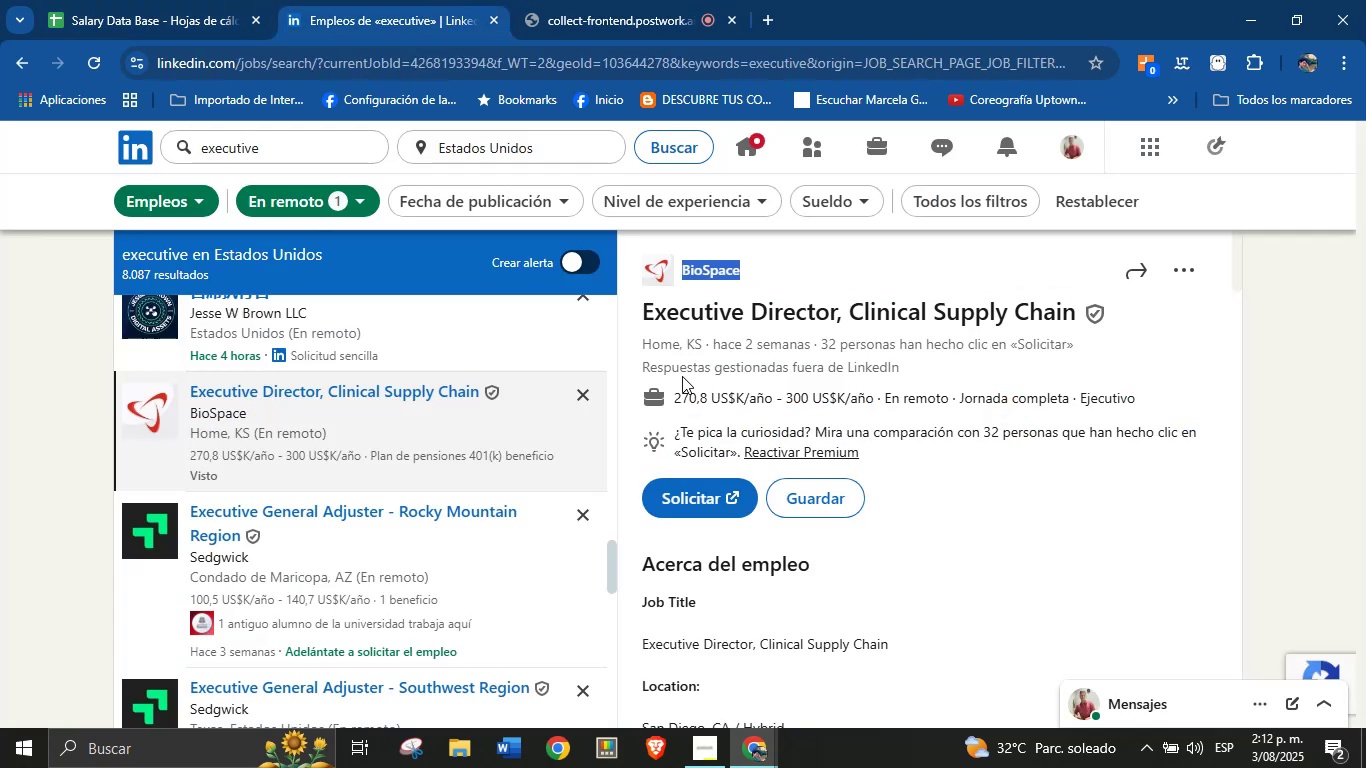 
left_click_drag(start_coordinate=[672, 388], to_coordinate=[873, 401])
 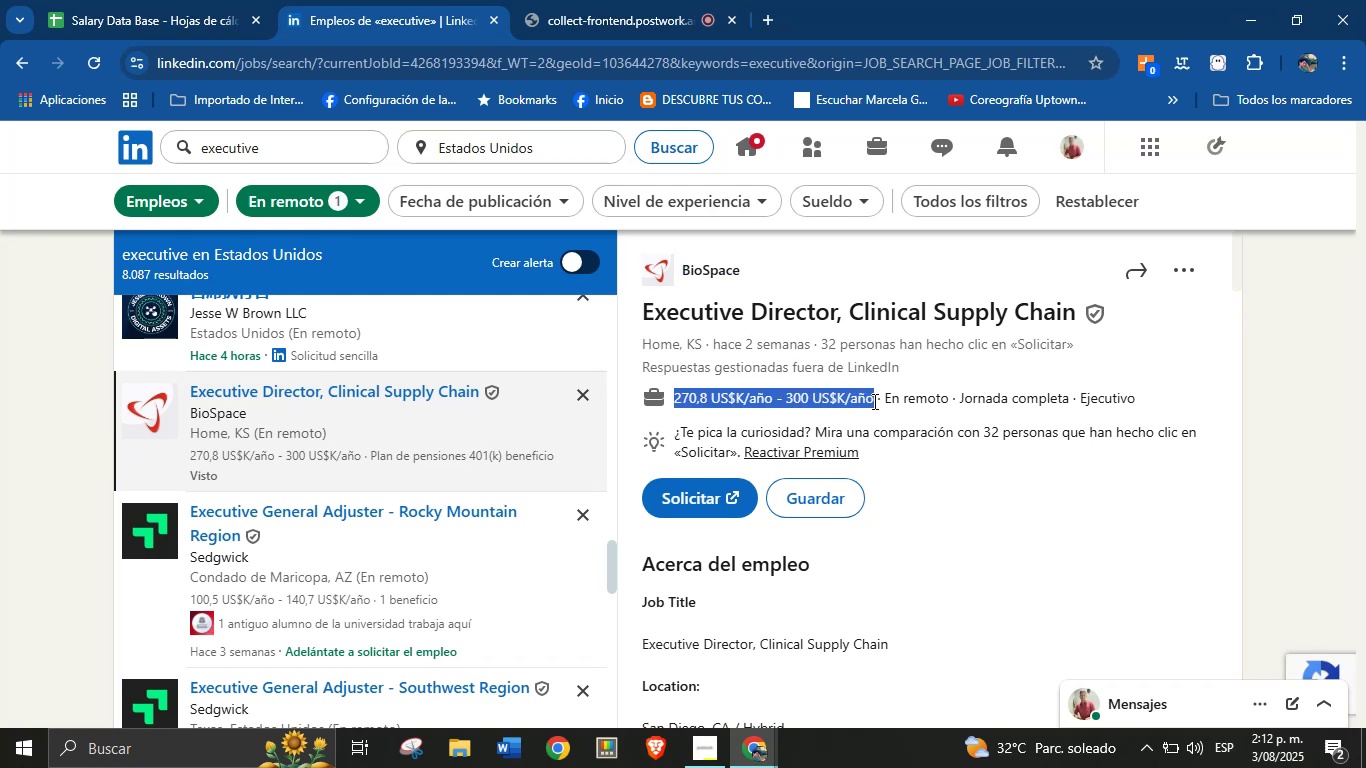 
key(Control+C)
 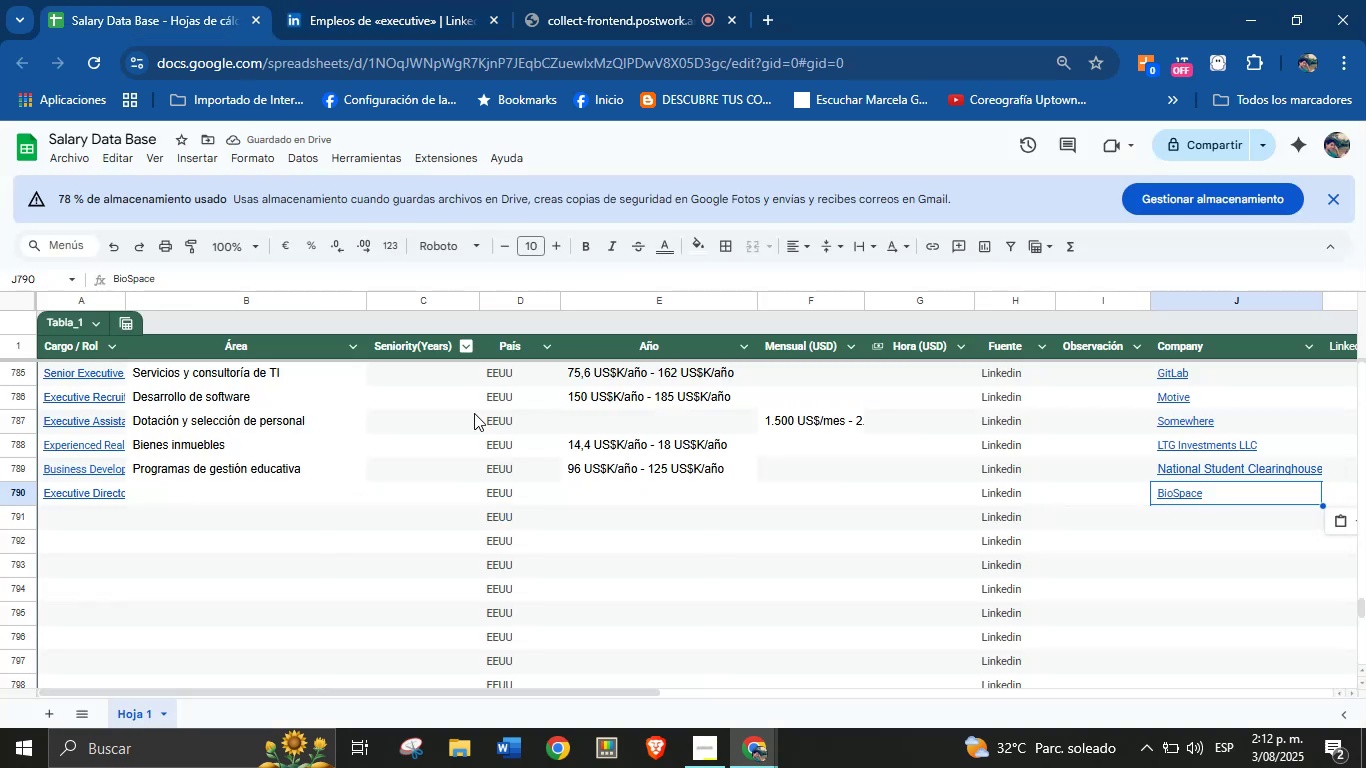 
hold_key(key=ControlLeft, duration=1.06)
 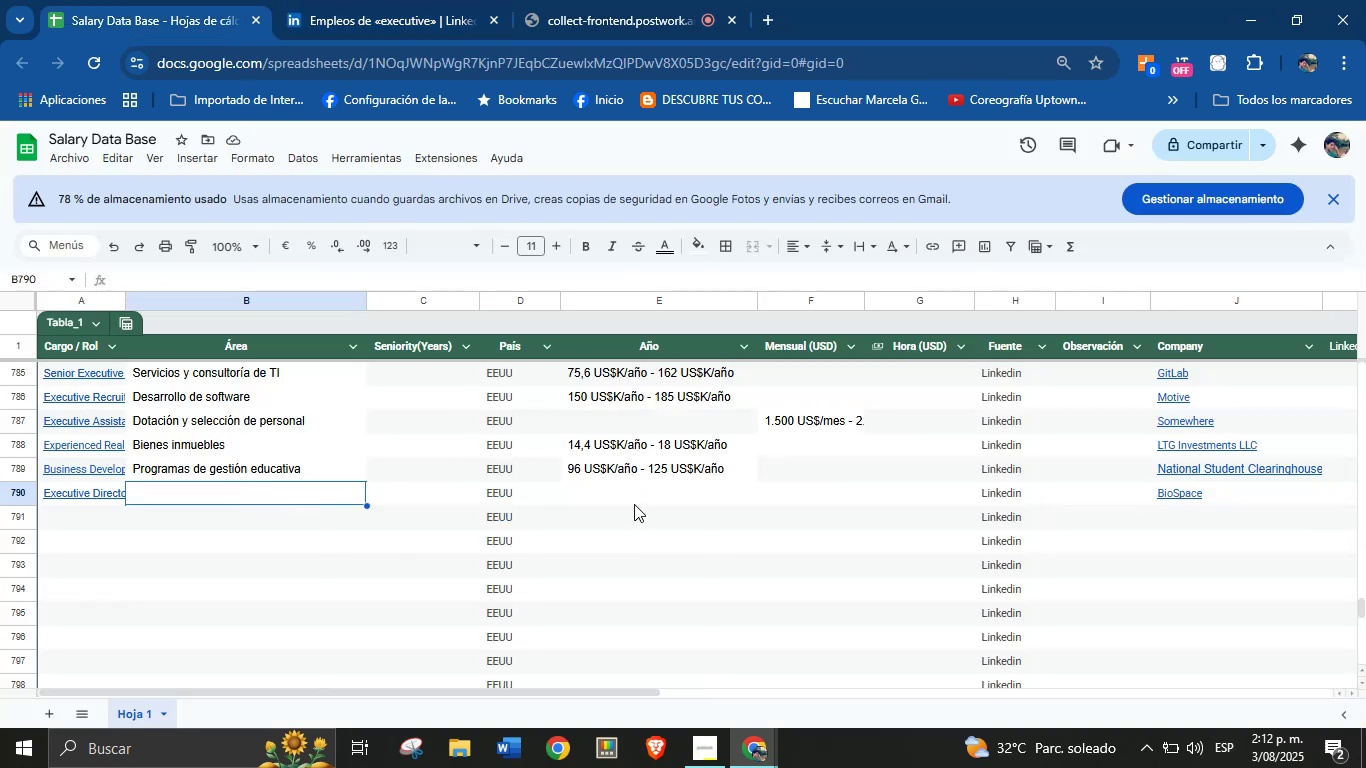 
left_click([634, 504])
 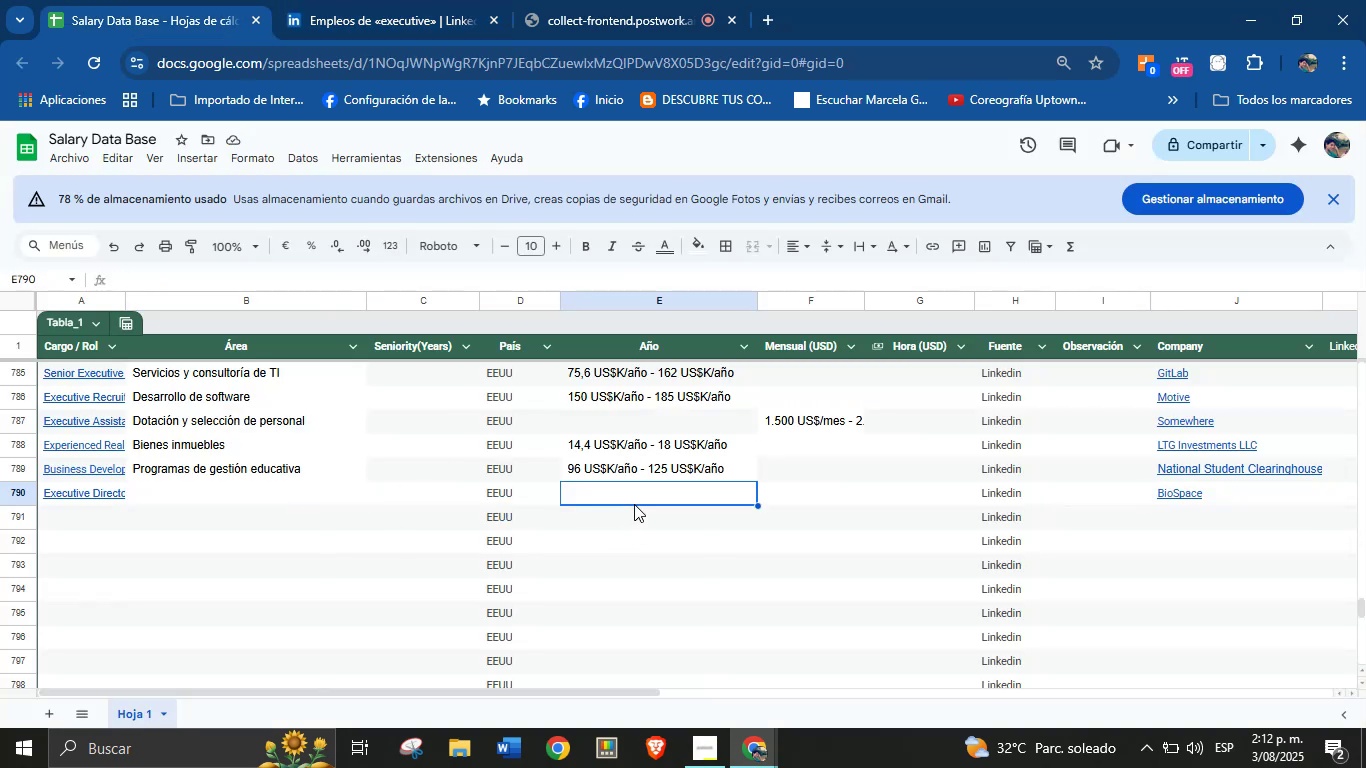 
key(Control+V)
 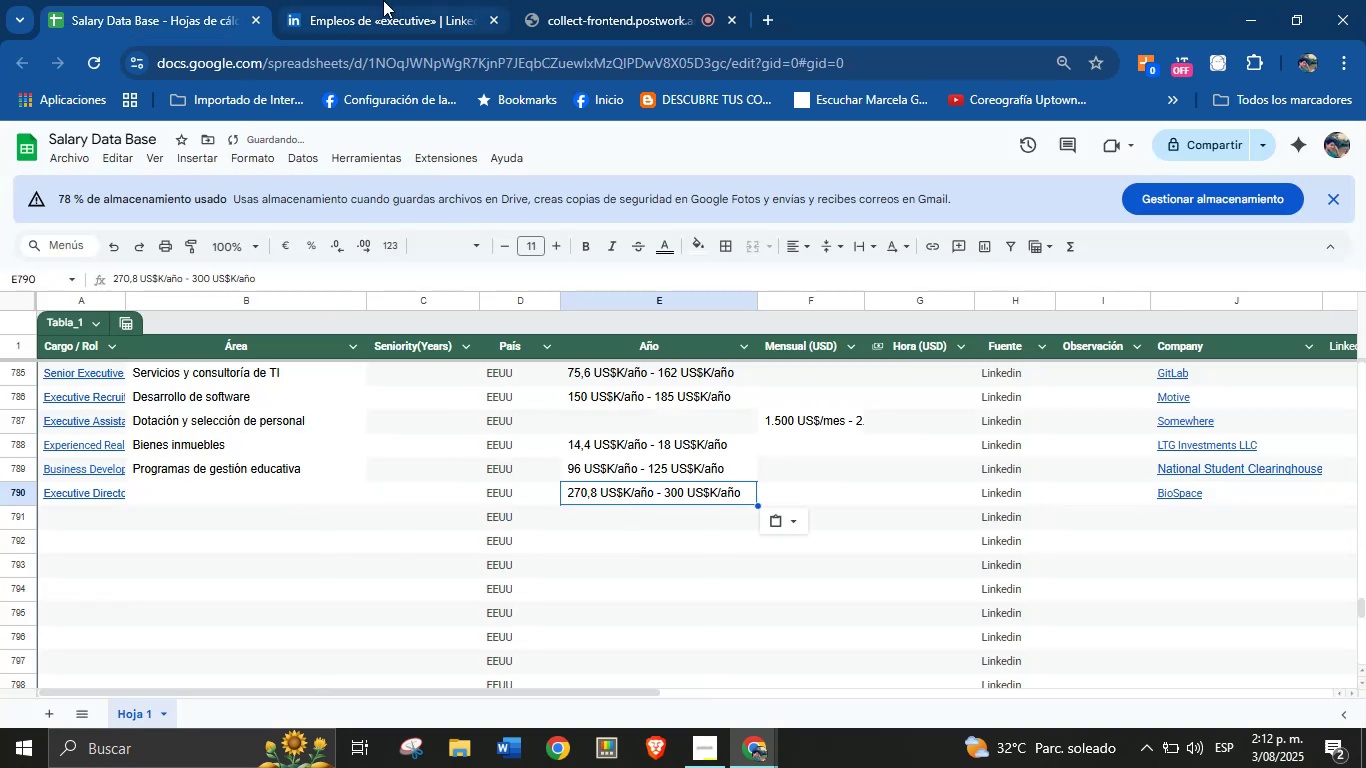 
left_click([383, 0])
 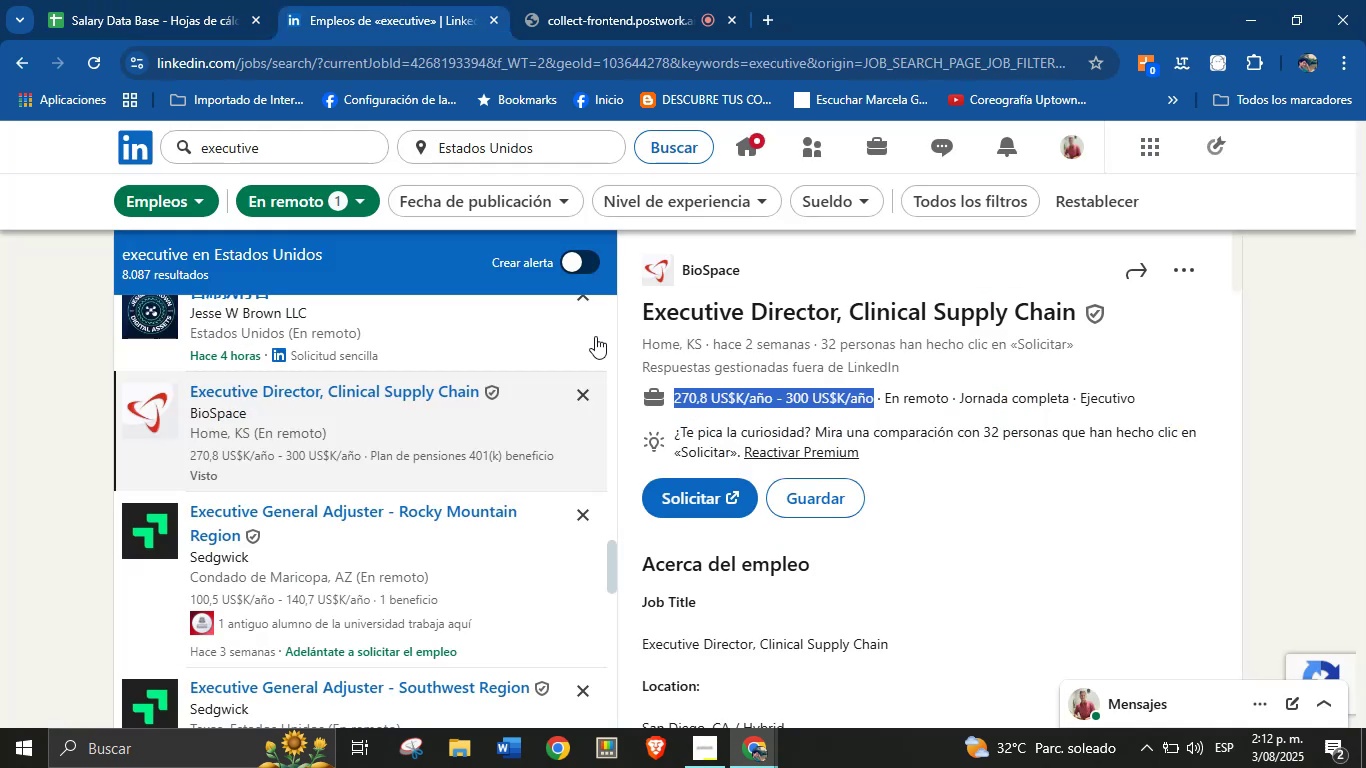 
scroll: coordinate [788, 578], scroll_direction: down, amount: 47.0
 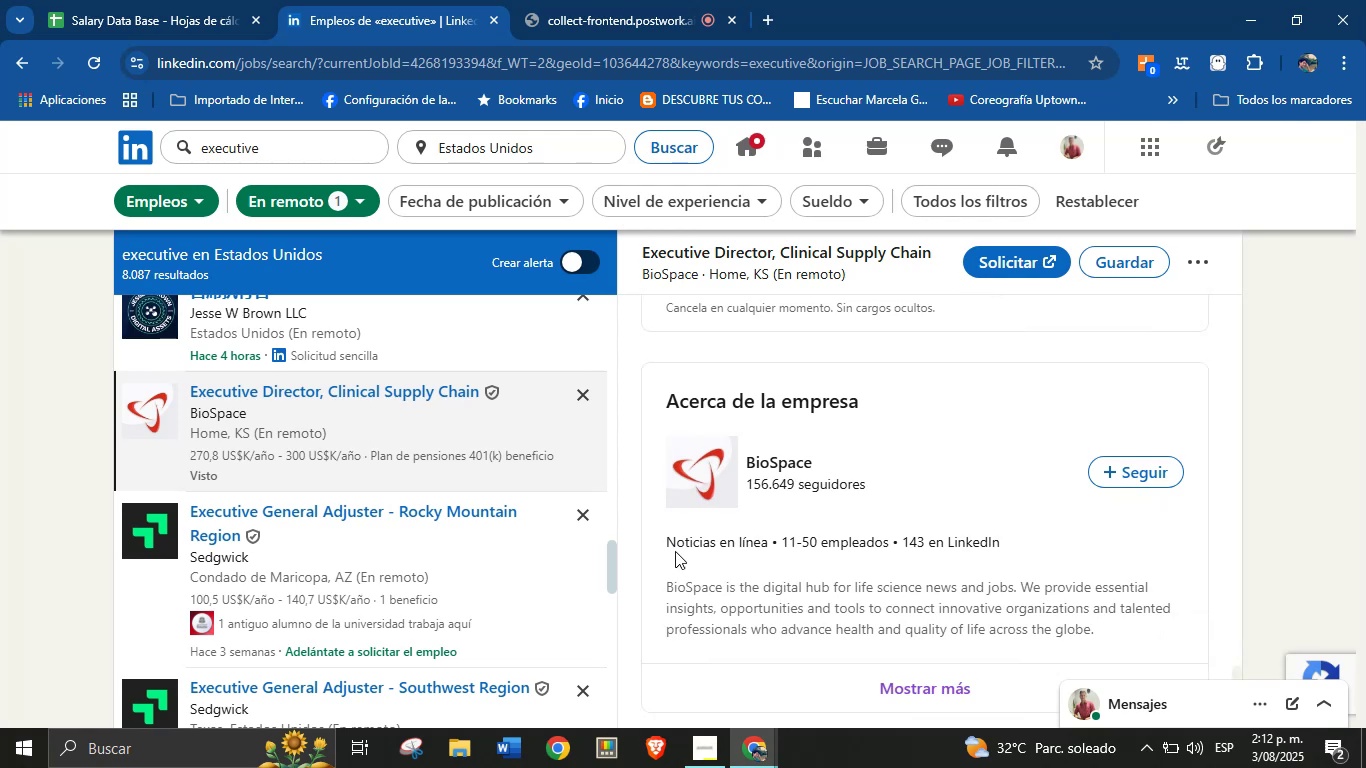 
left_click_drag(start_coordinate=[668, 547], to_coordinate=[771, 547])
 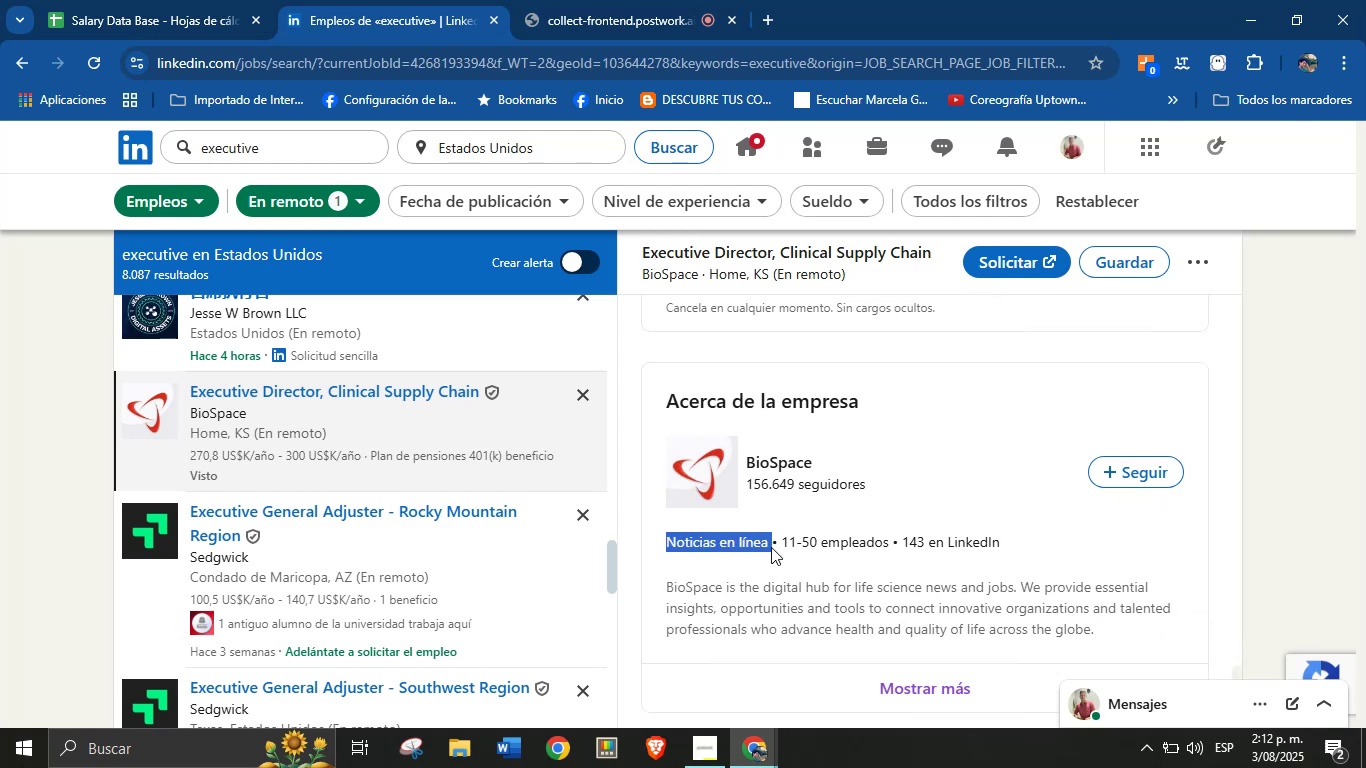 
key(Control+C)
 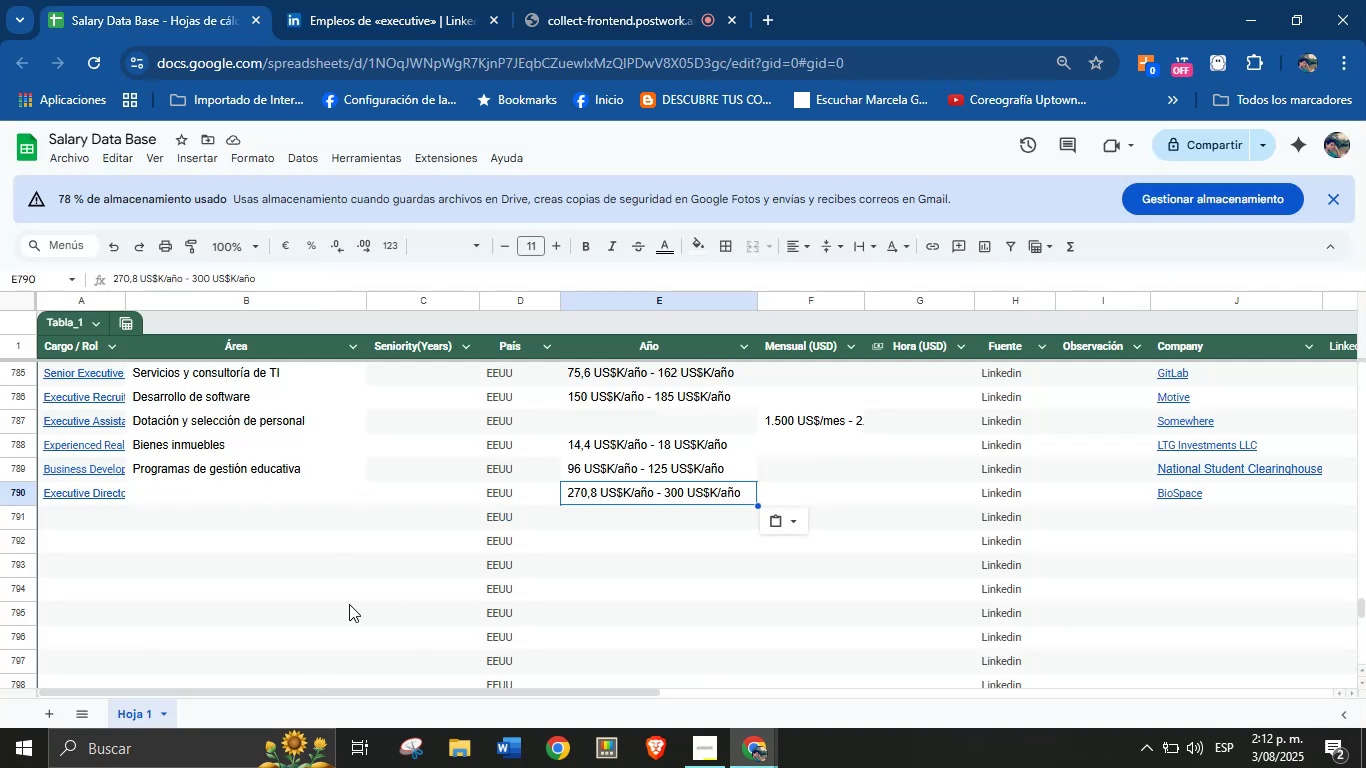 
left_click([239, 488])
 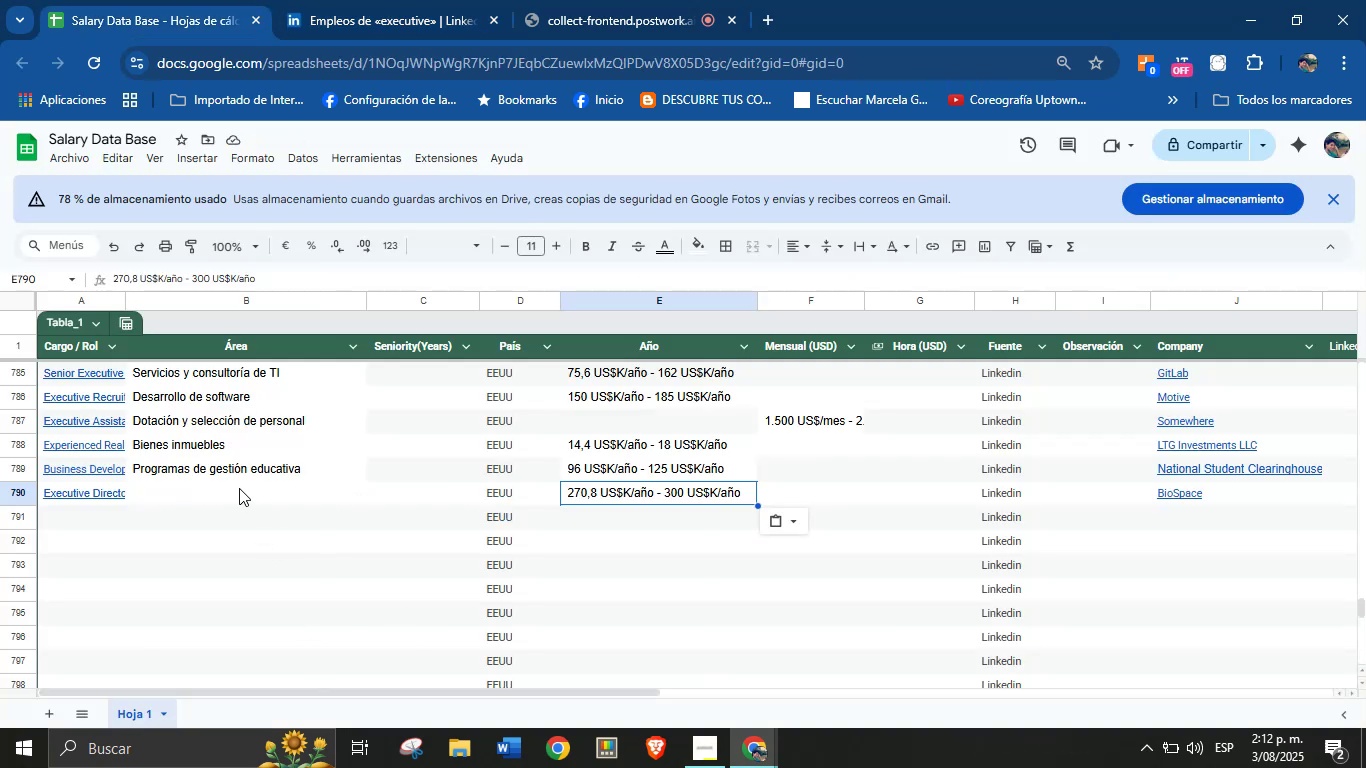 
key(Control+V)
 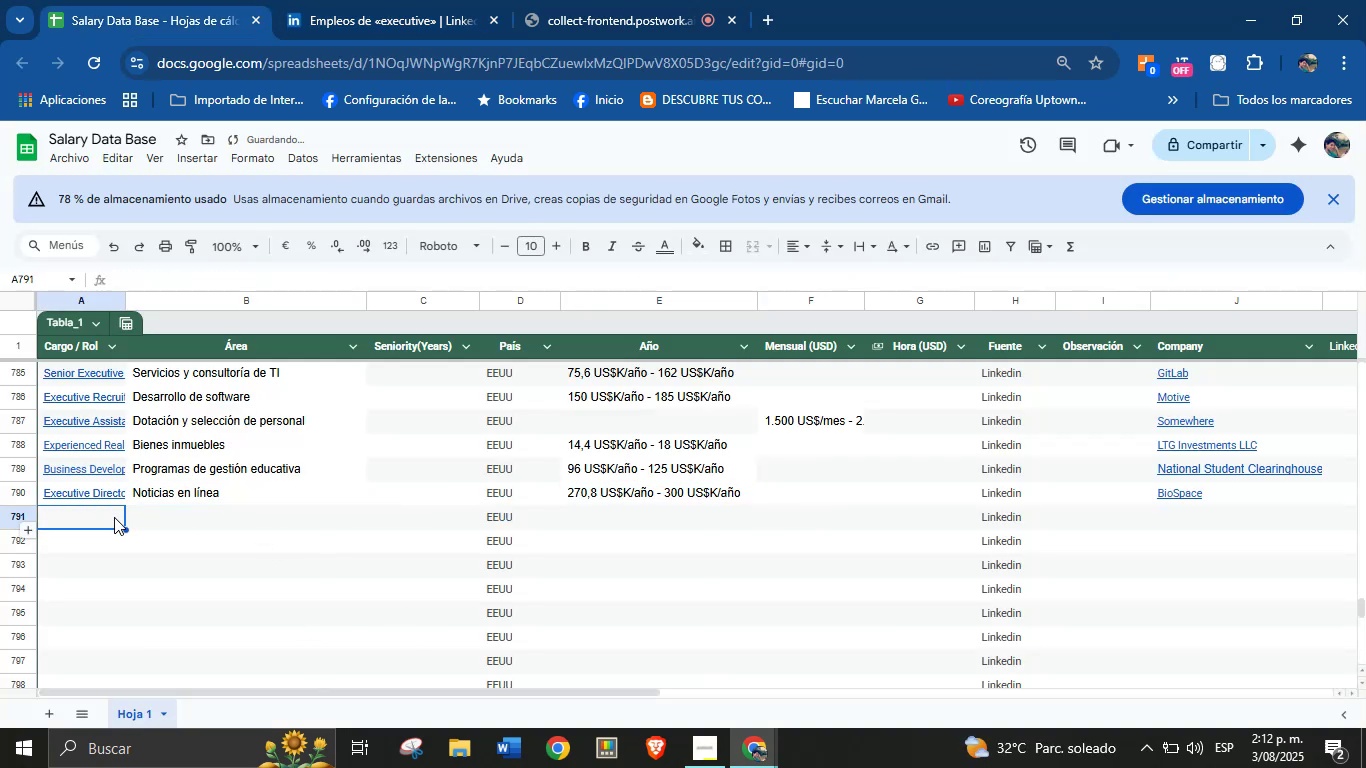 
left_click([451, 0])
 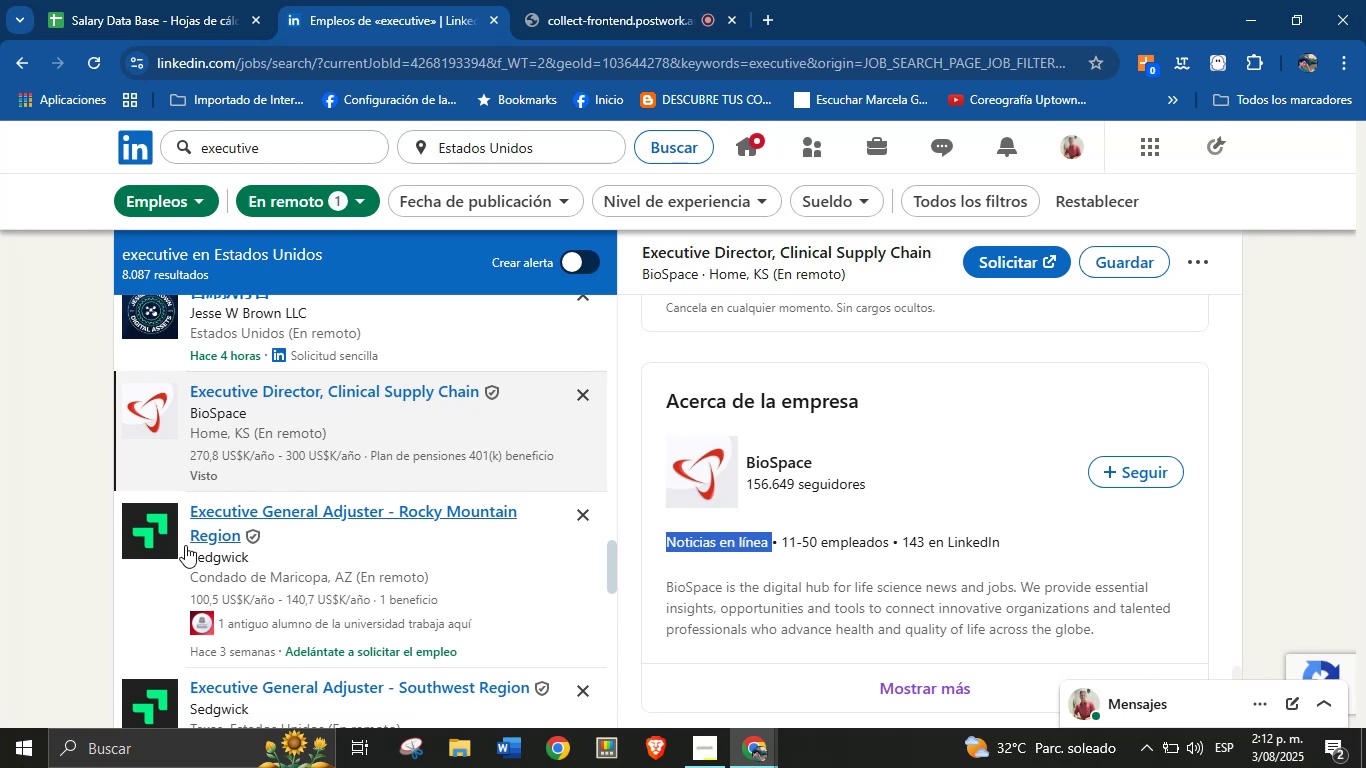 
scroll: coordinate [348, 477], scroll_direction: down, amount: 4.0
 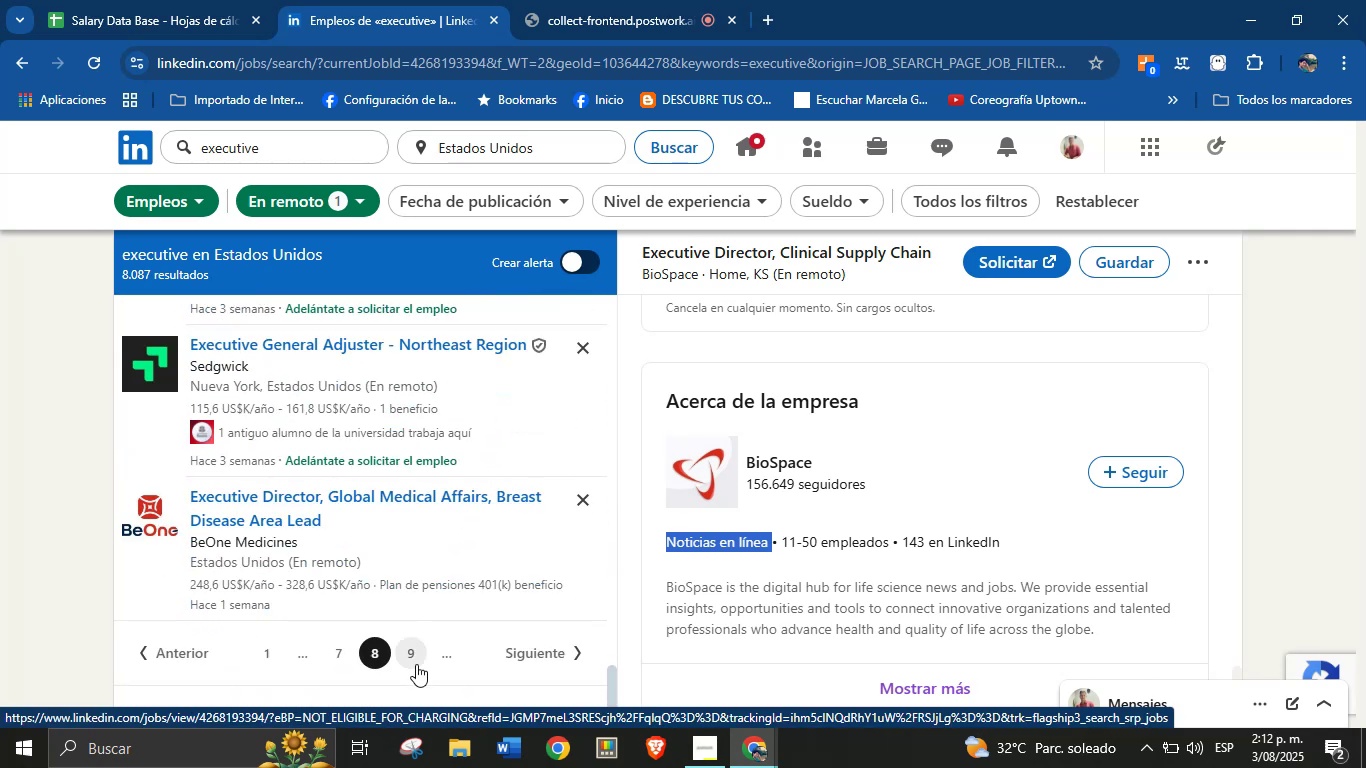 
left_click([412, 660])
 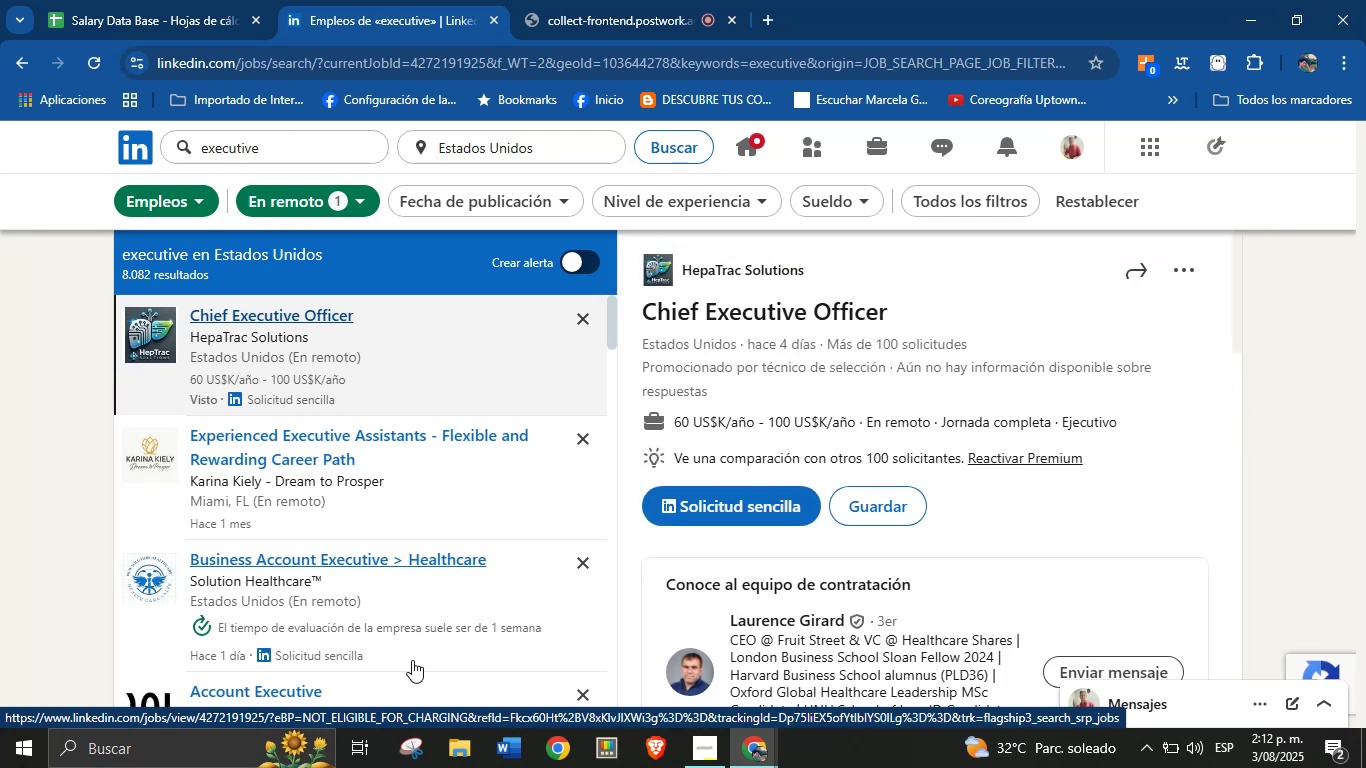 
wait(11.58)
 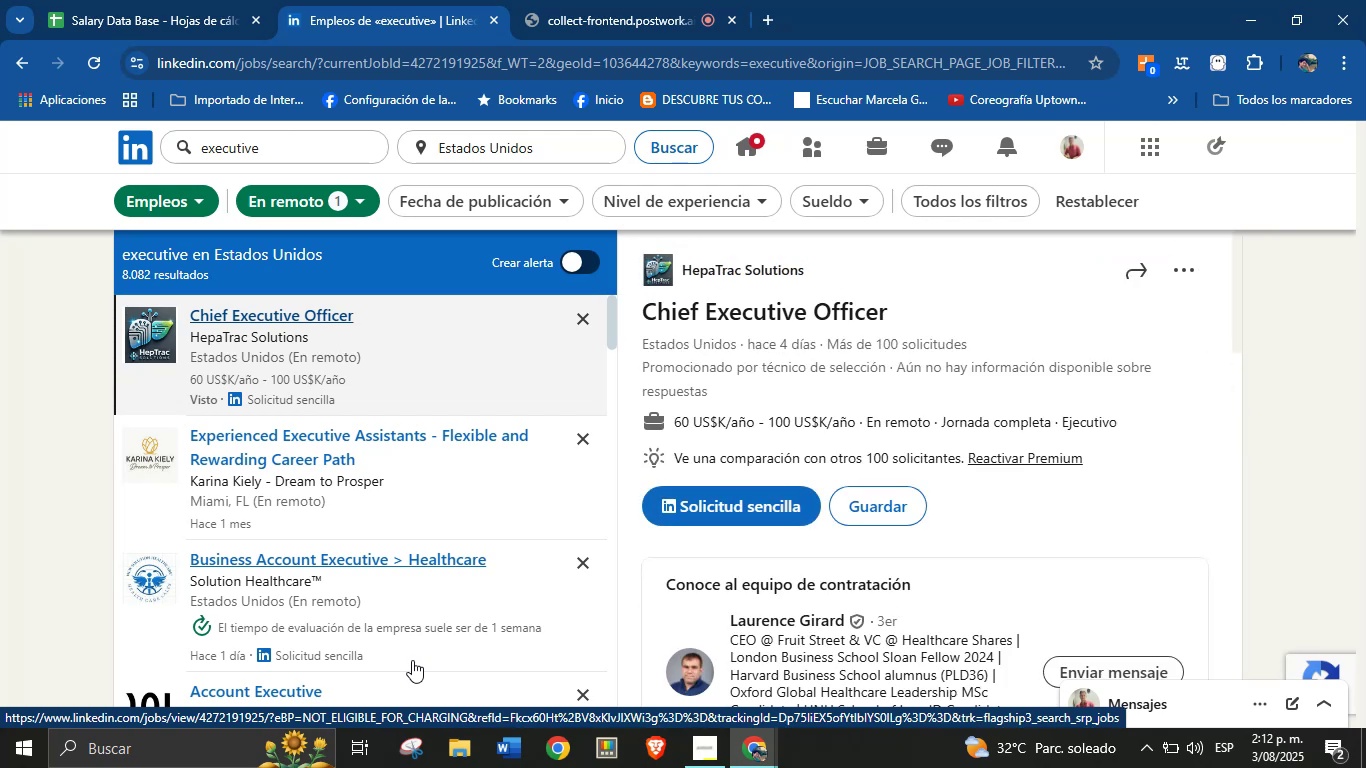 
left_click_drag(start_coordinate=[899, 306], to_coordinate=[653, 304])
 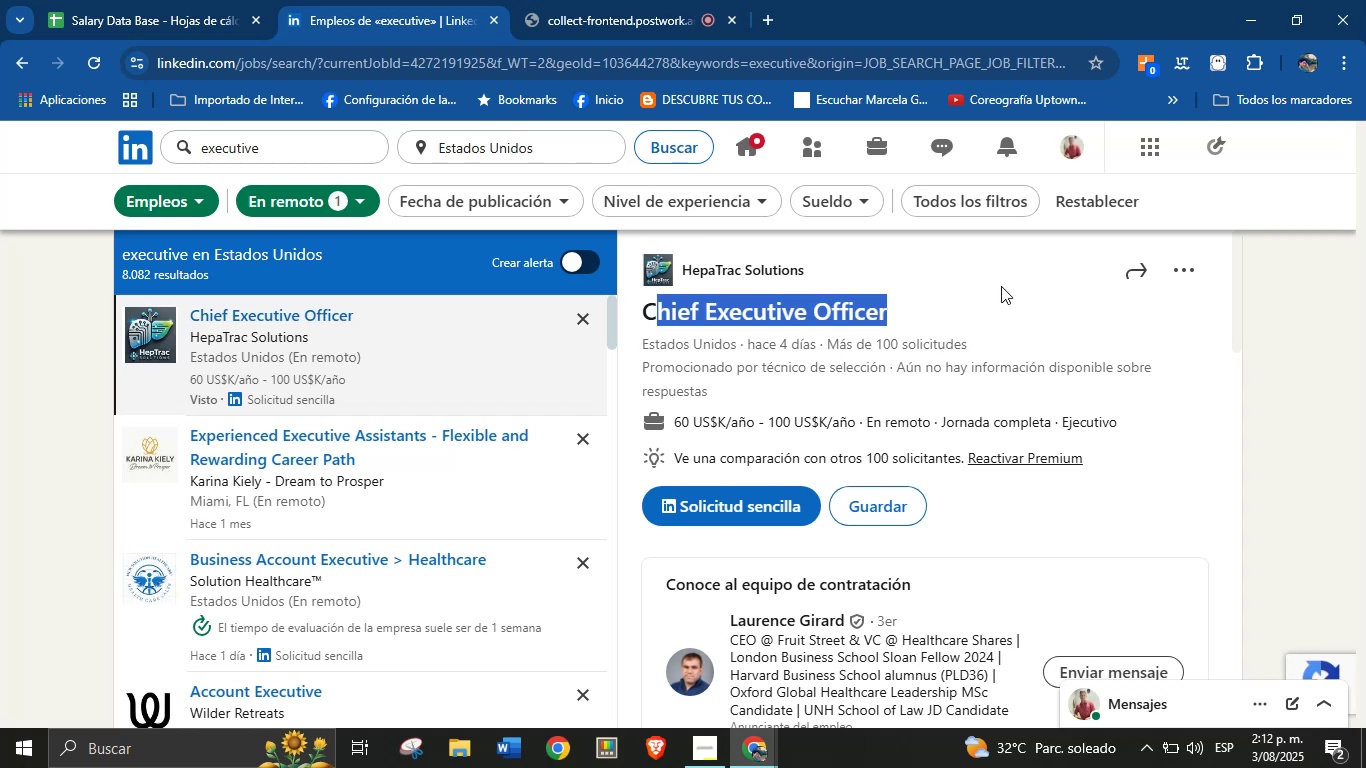 
left_click([916, 313])
 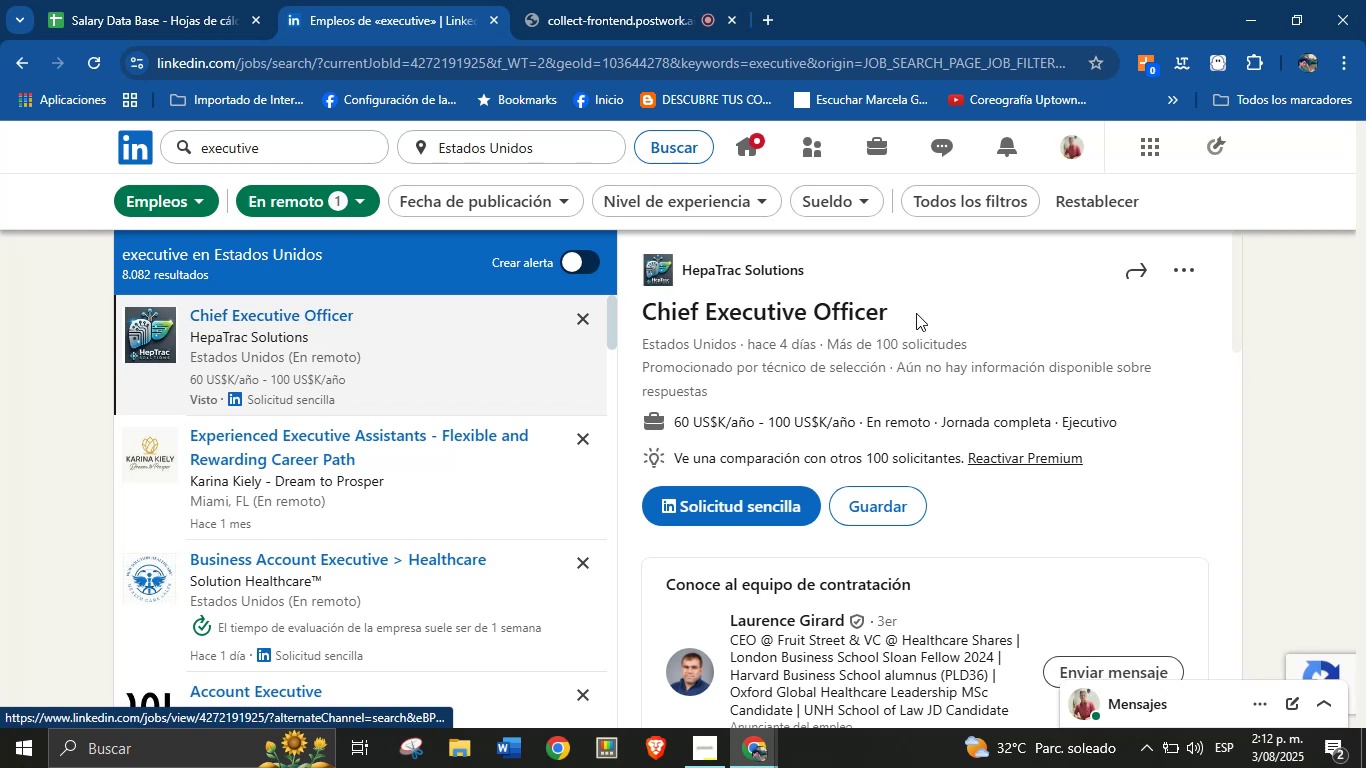 
left_click_drag(start_coordinate=[895, 311], to_coordinate=[636, 316])
 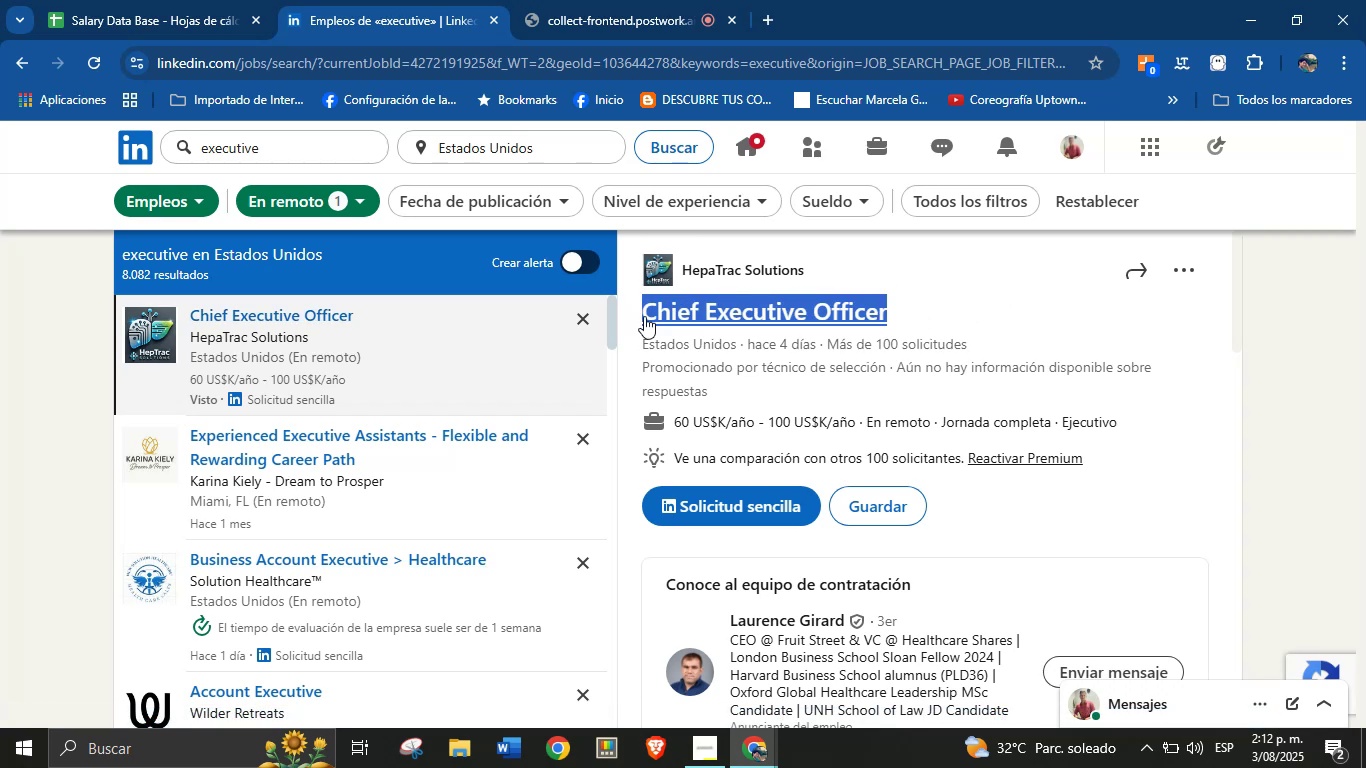 
key(Control+C)
 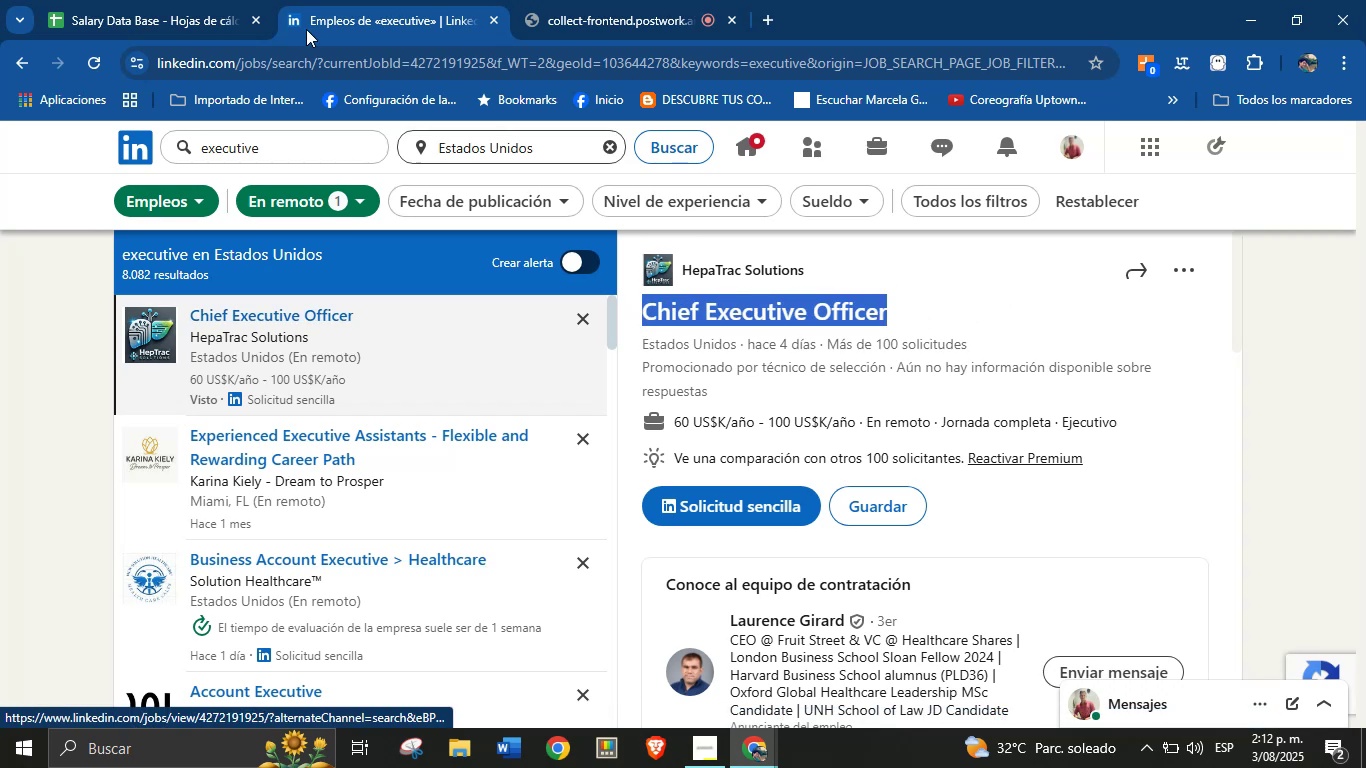 
left_click([168, 0])
 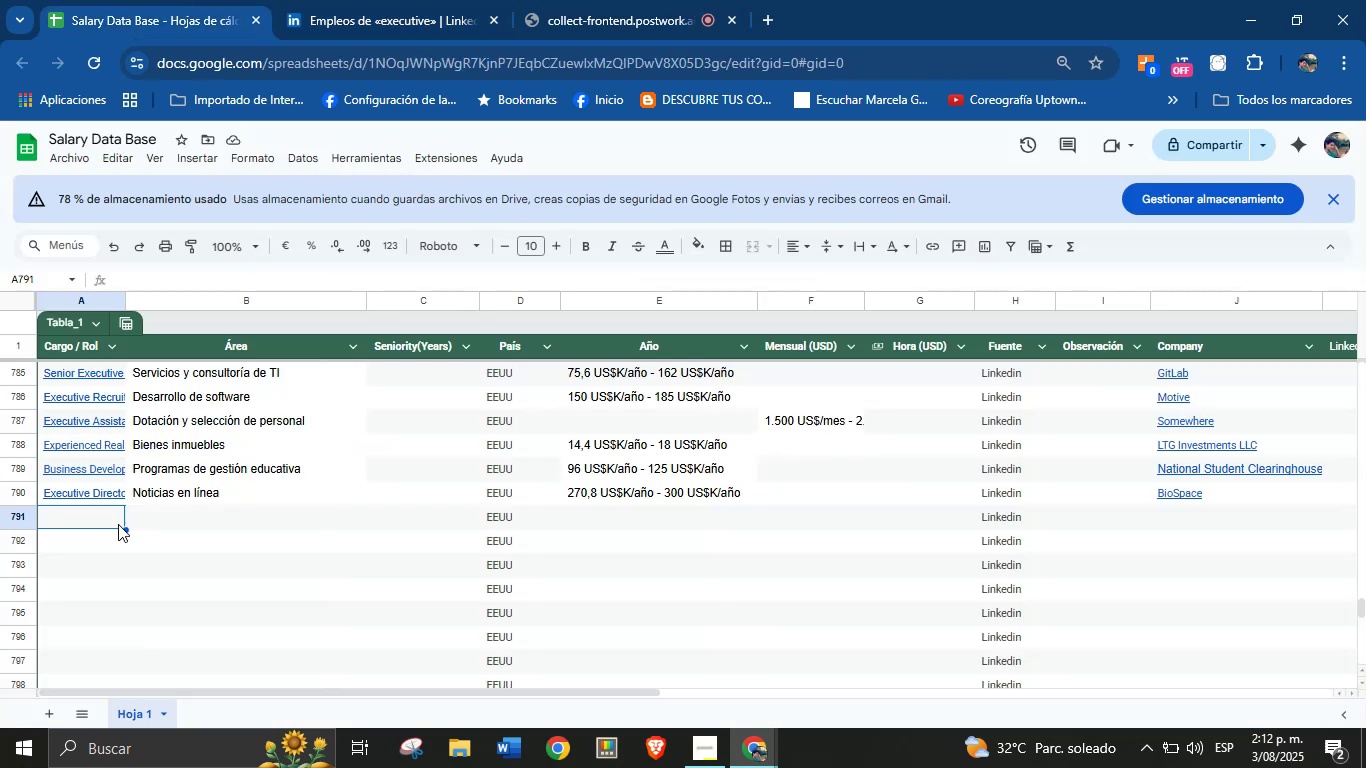 
left_click([98, 519])
 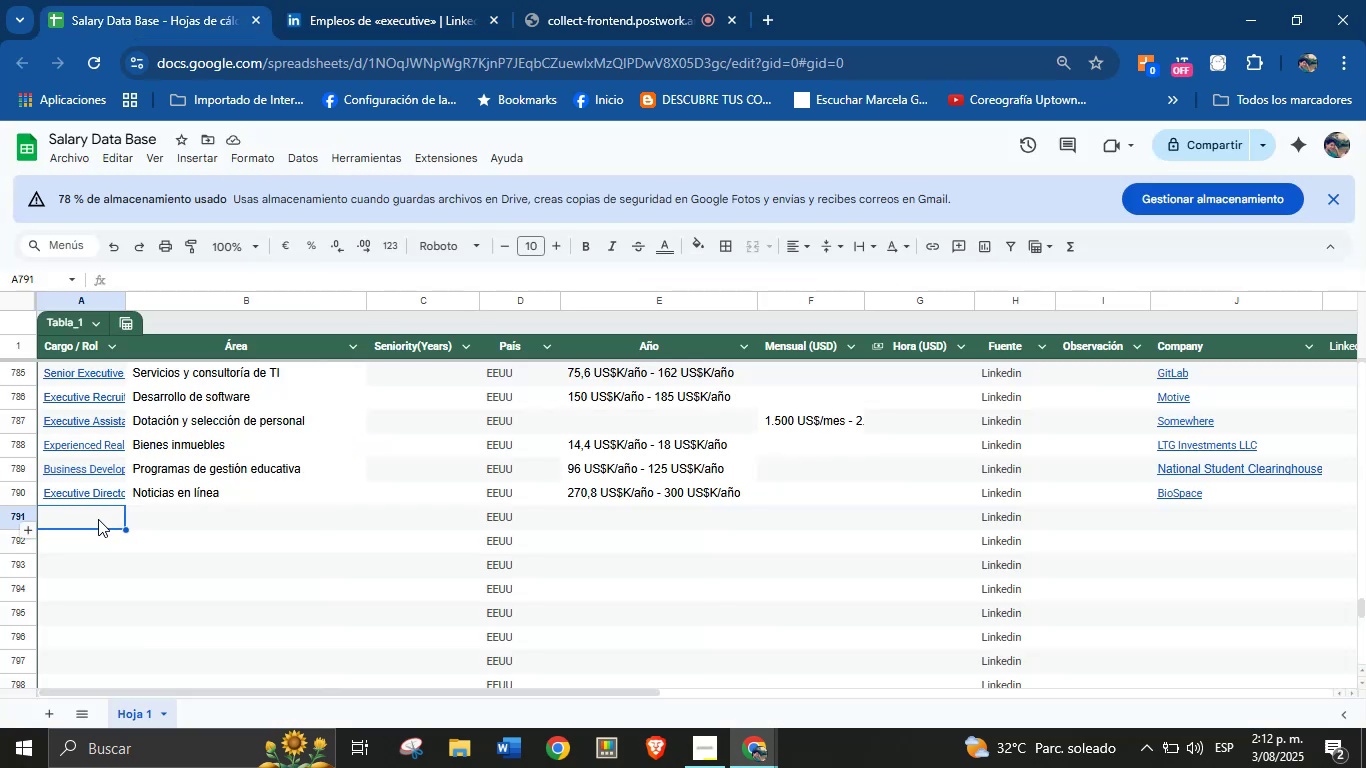 
key(Control+V)
 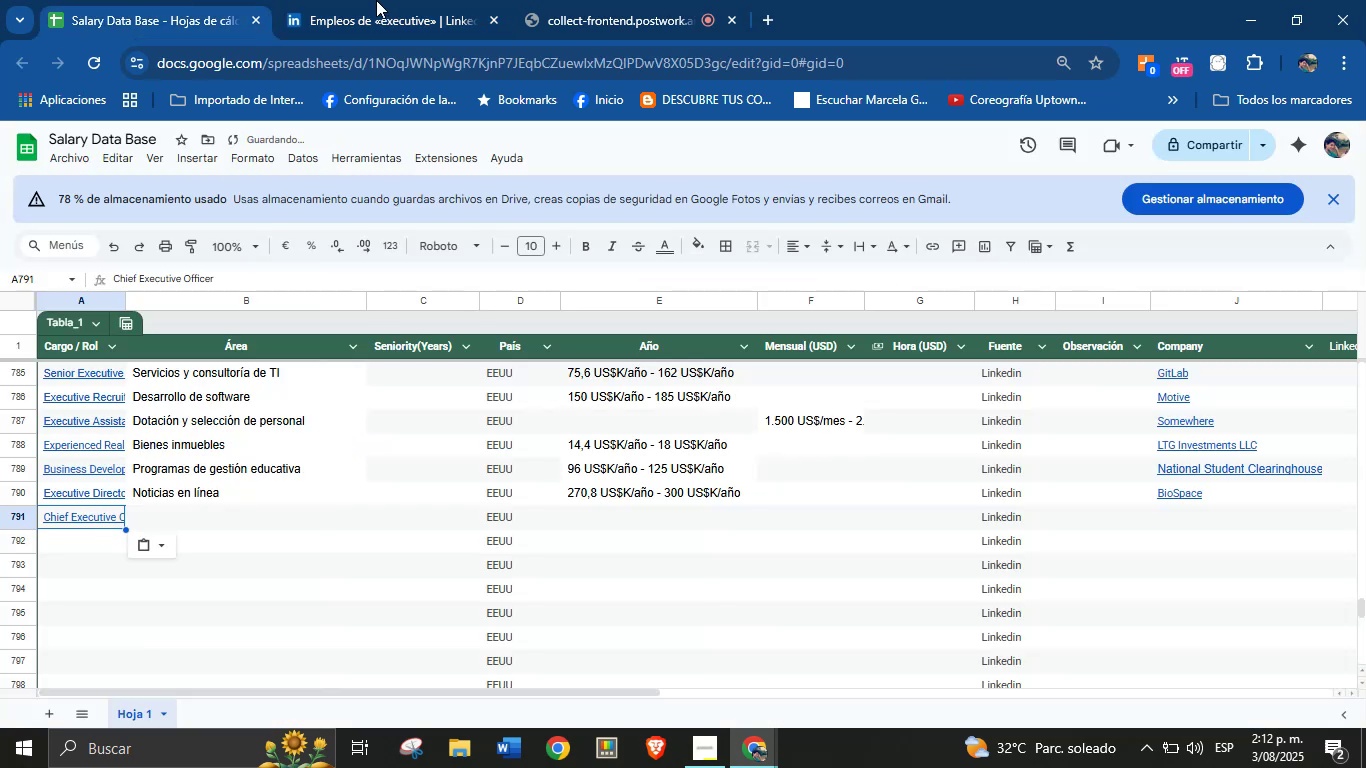 
left_click([399, 0])
 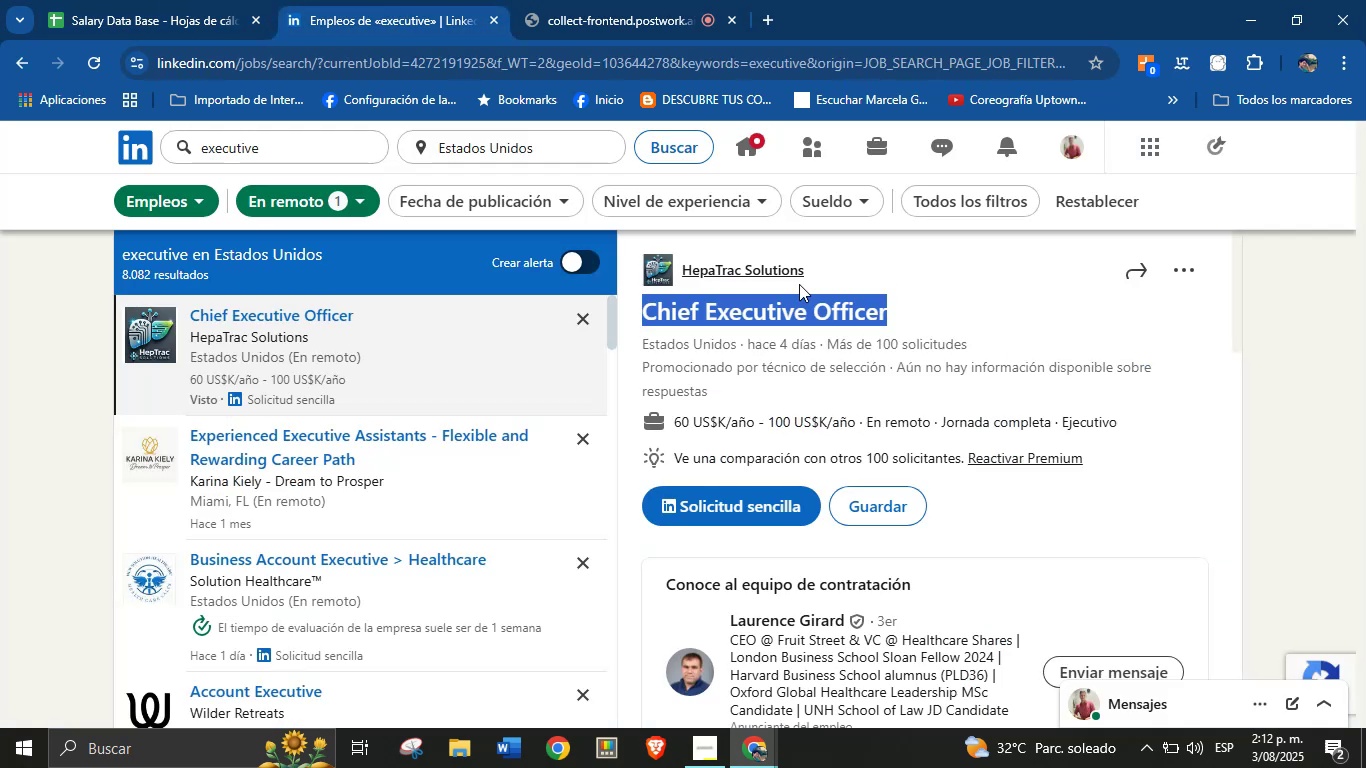 
left_click([871, 277])
 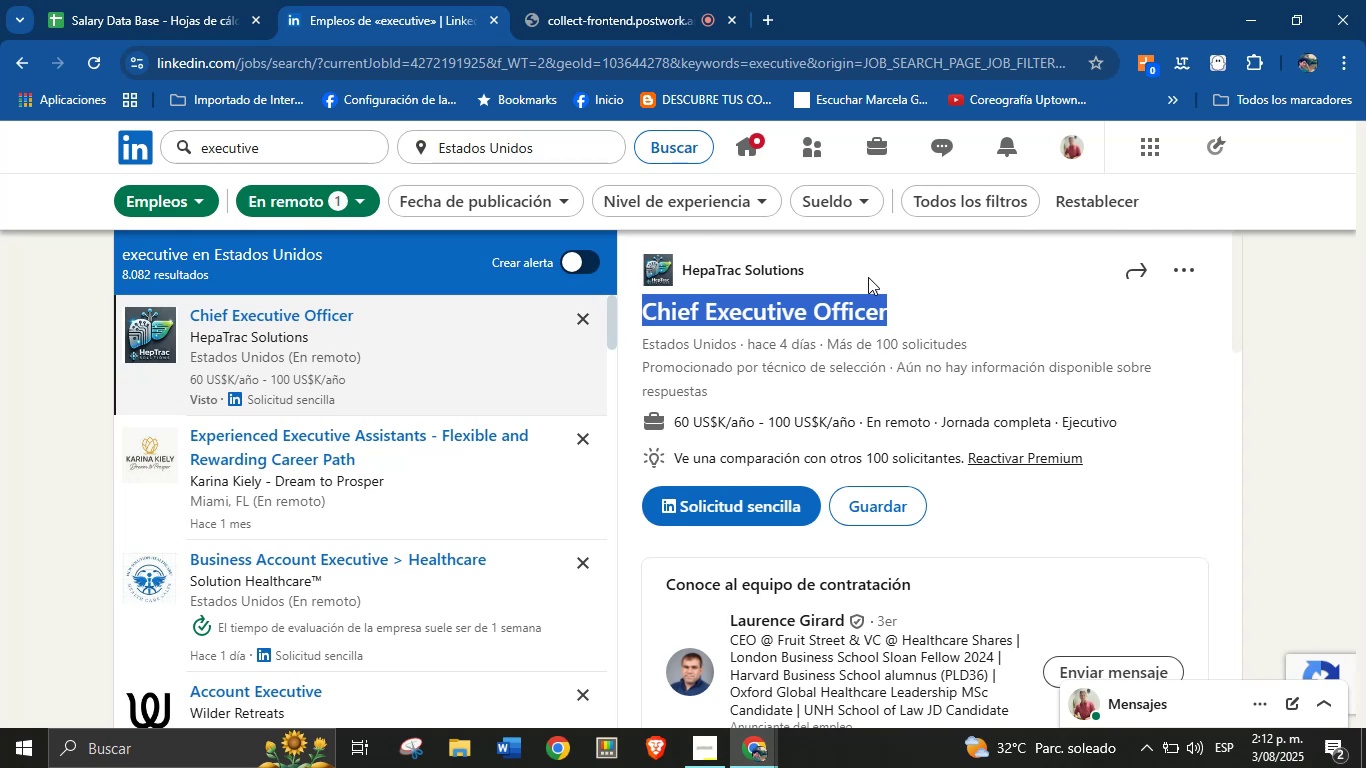 
left_click_drag(start_coordinate=[831, 273], to_coordinate=[679, 274])
 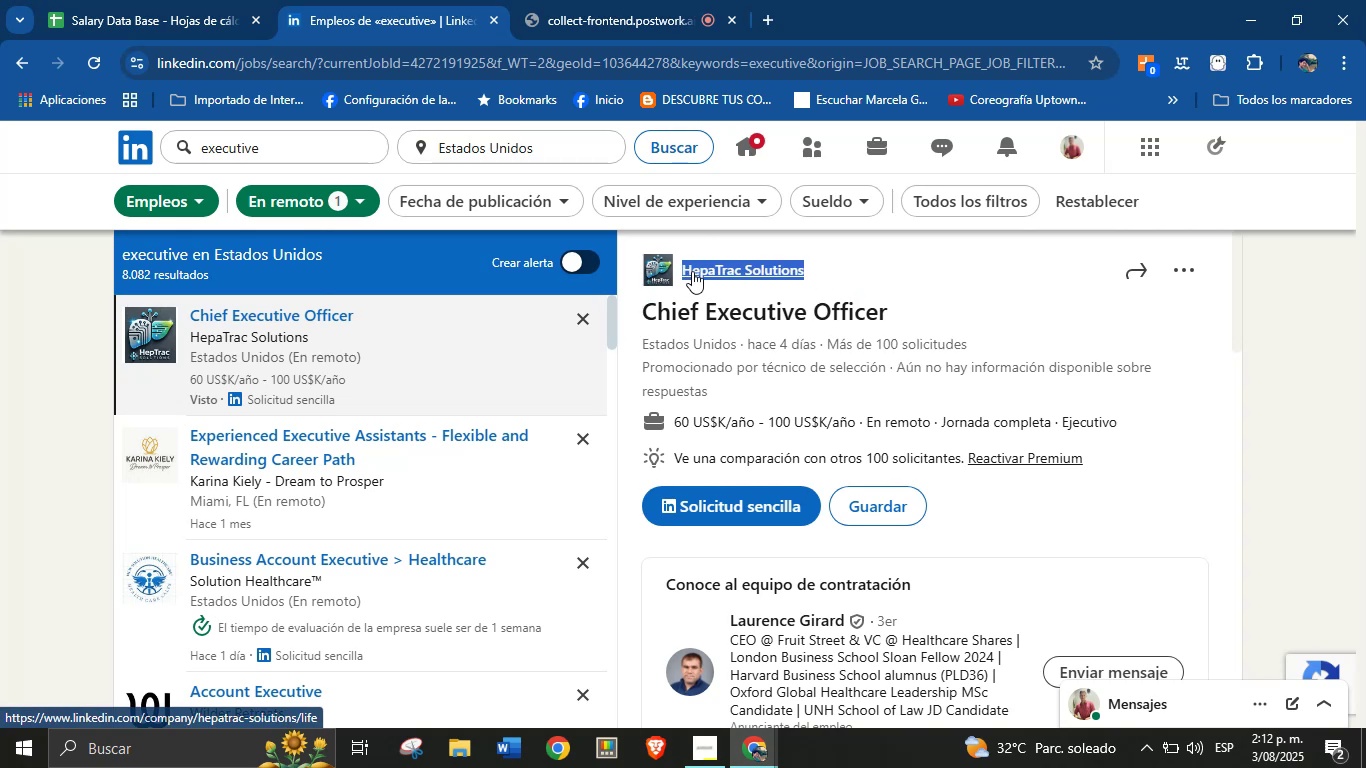 
key(Control+C)
 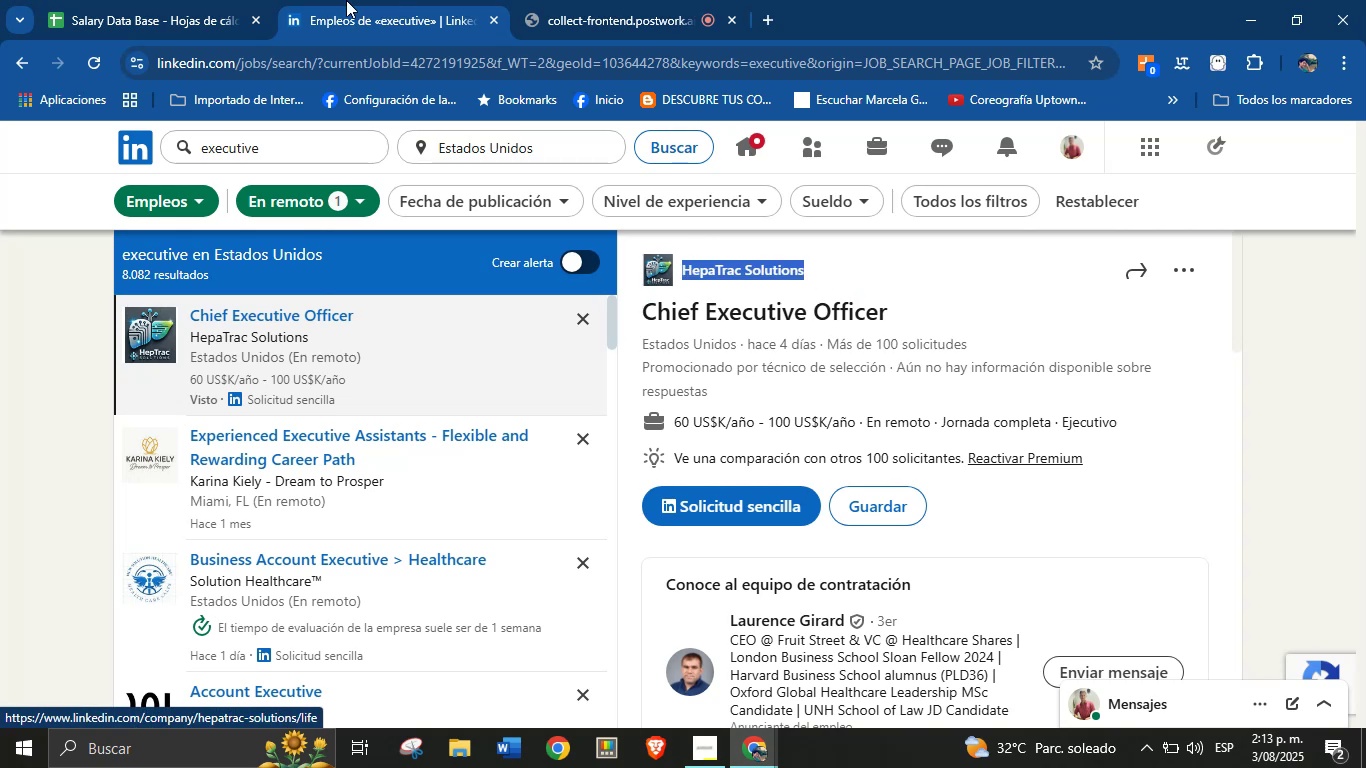 
left_click([225, 0])
 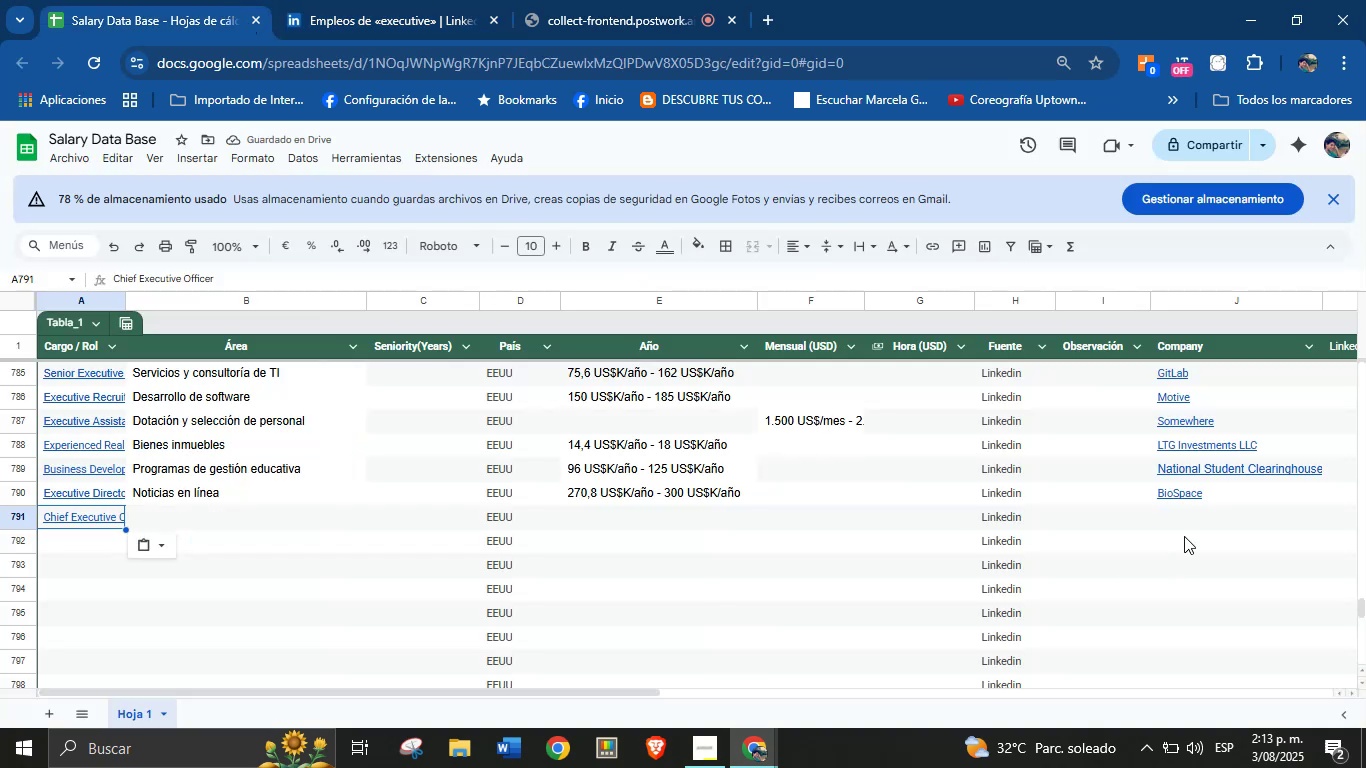 
key(Control+ControlLeft)
 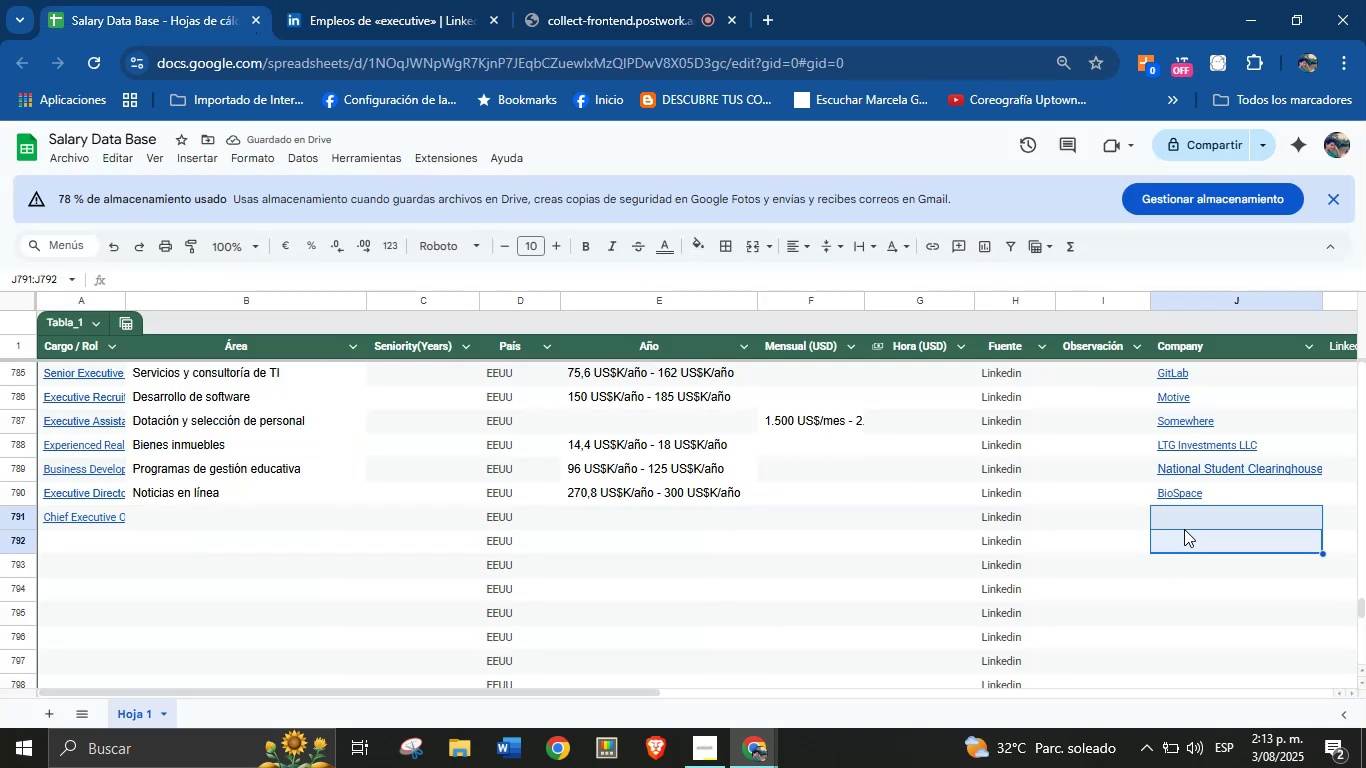 
left_click([1183, 528])
 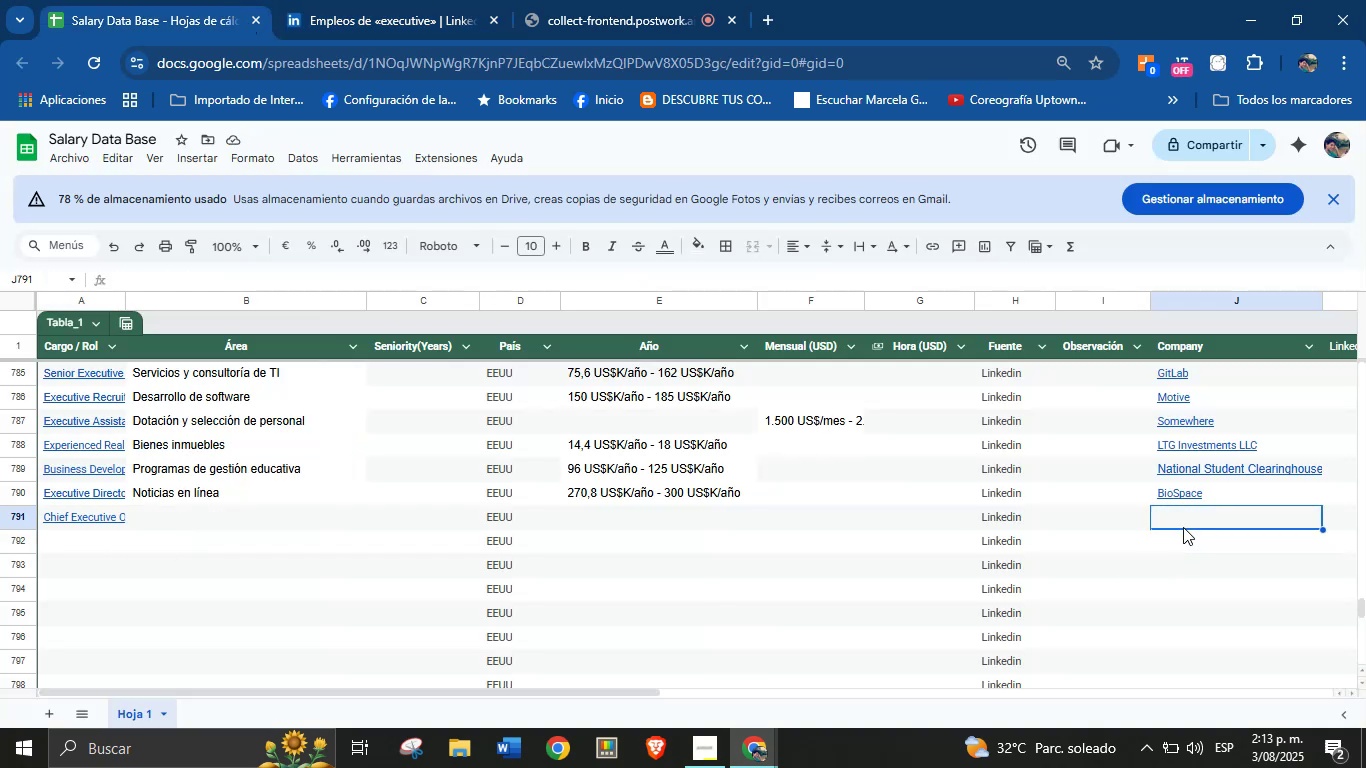 
key(Control+V)
 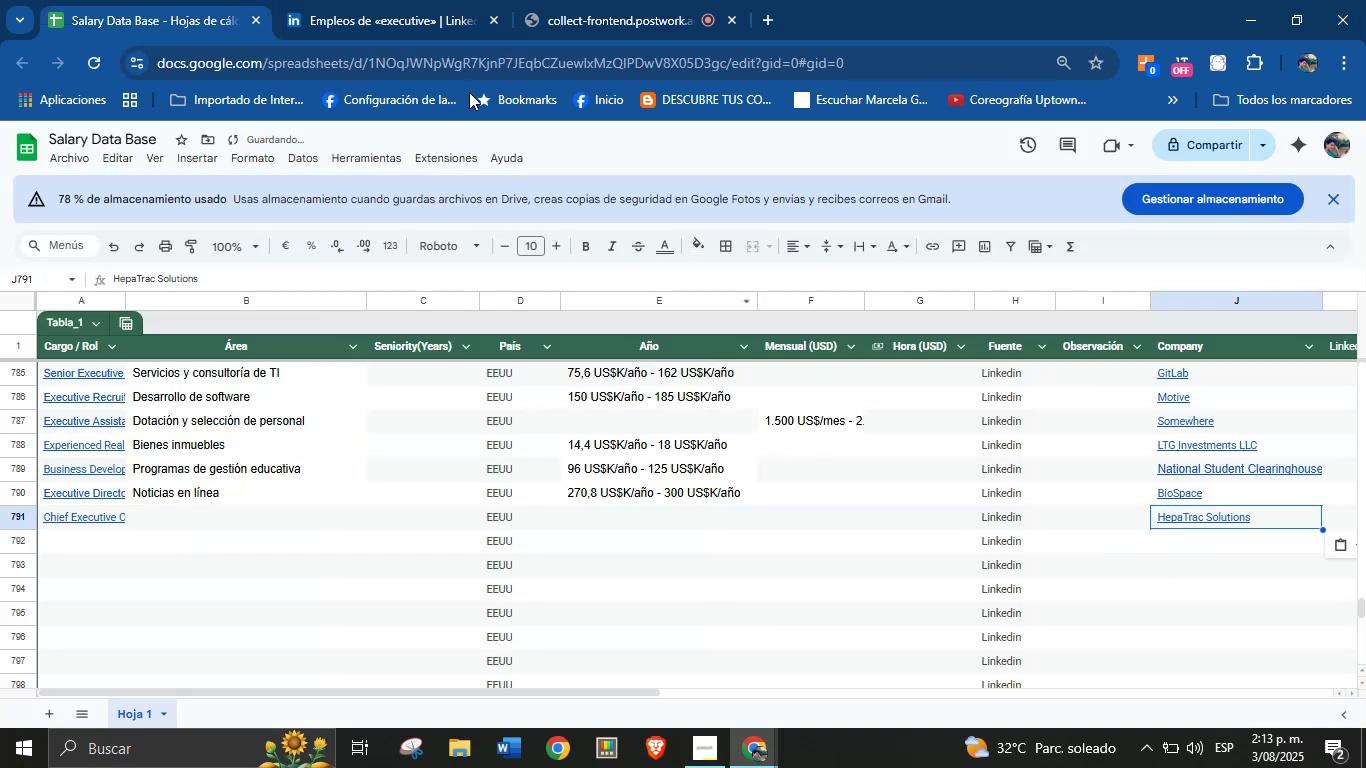 
left_click([405, 0])
 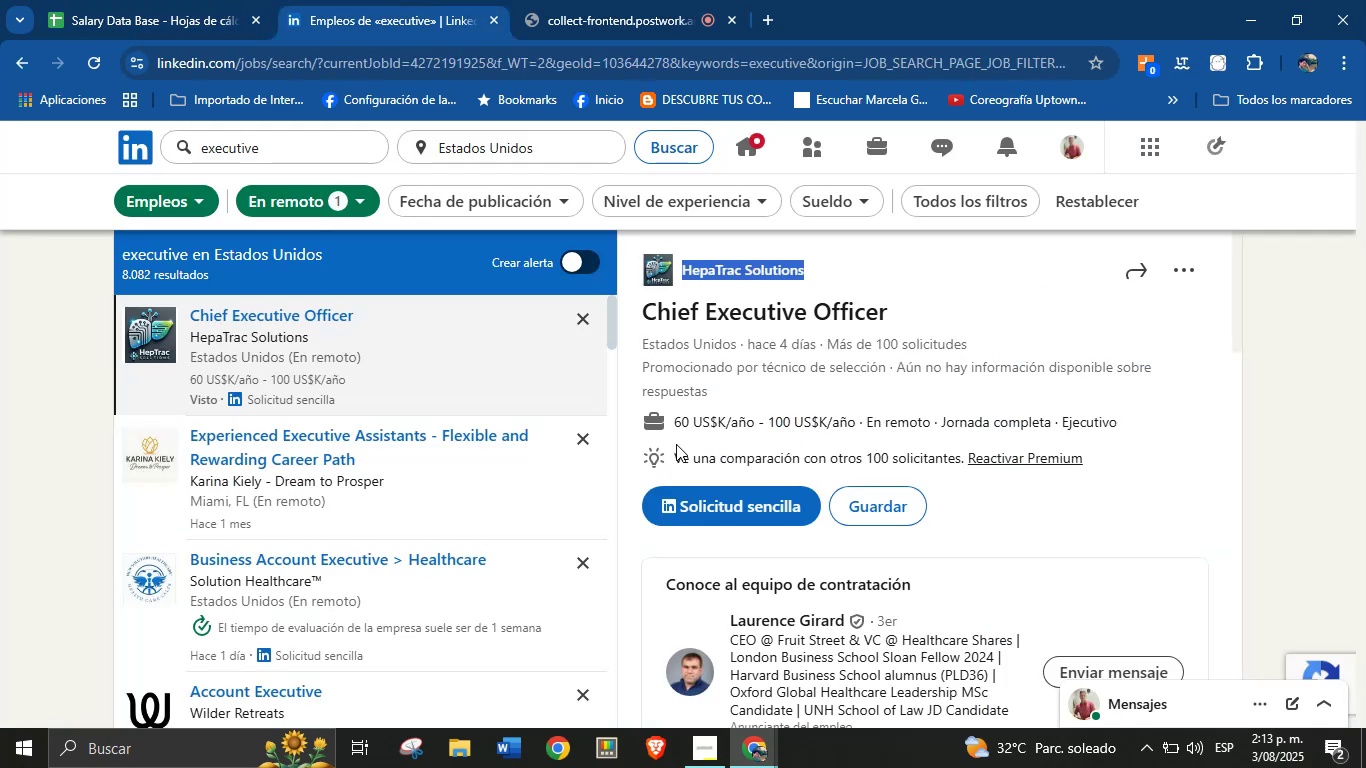 
left_click_drag(start_coordinate=[674, 425], to_coordinate=[856, 423])
 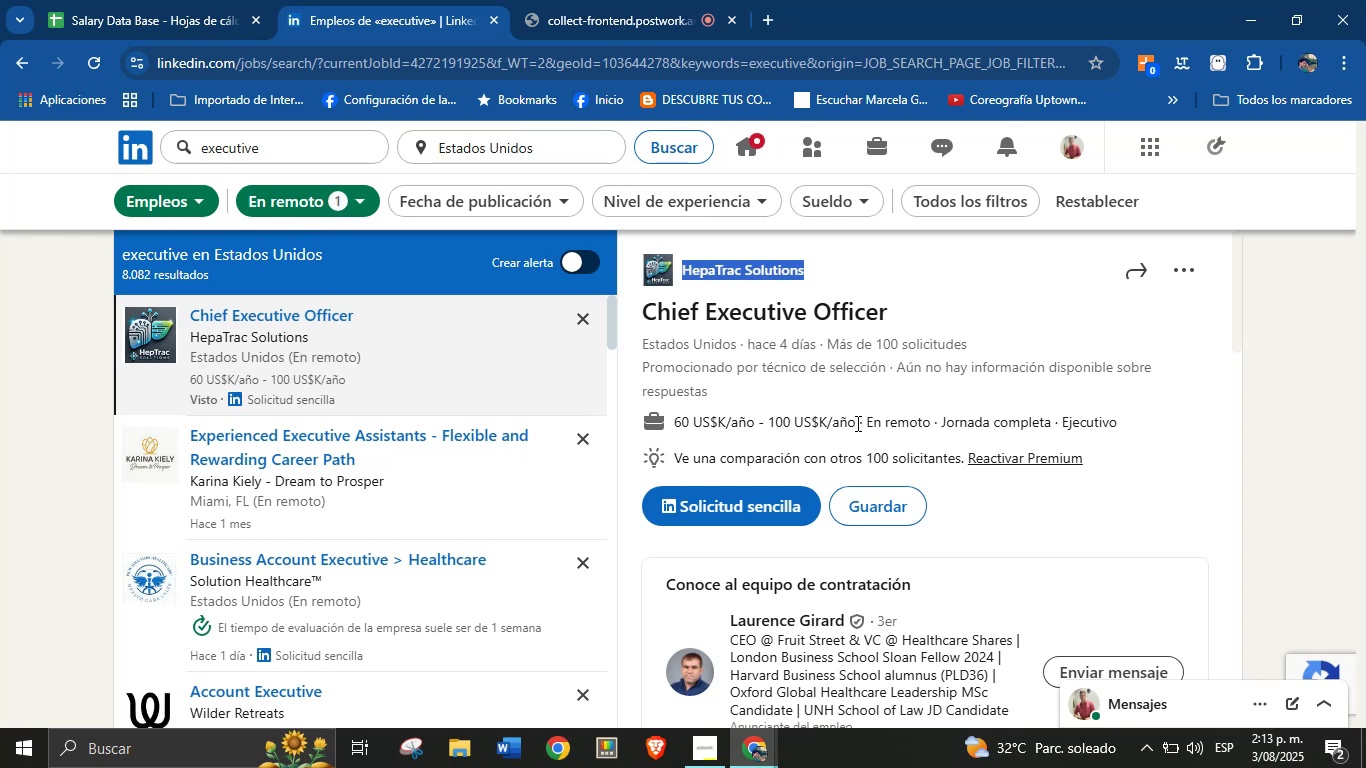 
left_click([744, 429])
 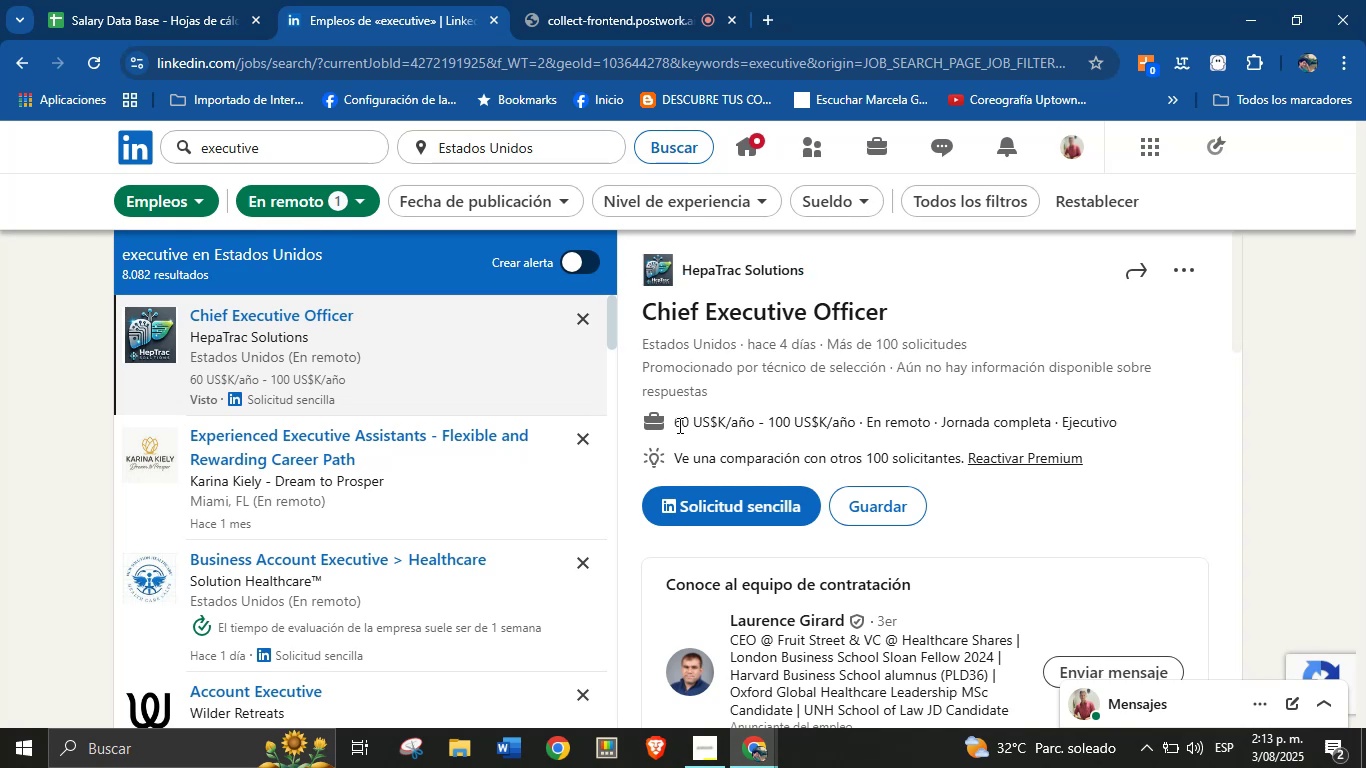 
left_click_drag(start_coordinate=[673, 425], to_coordinate=[856, 429])
 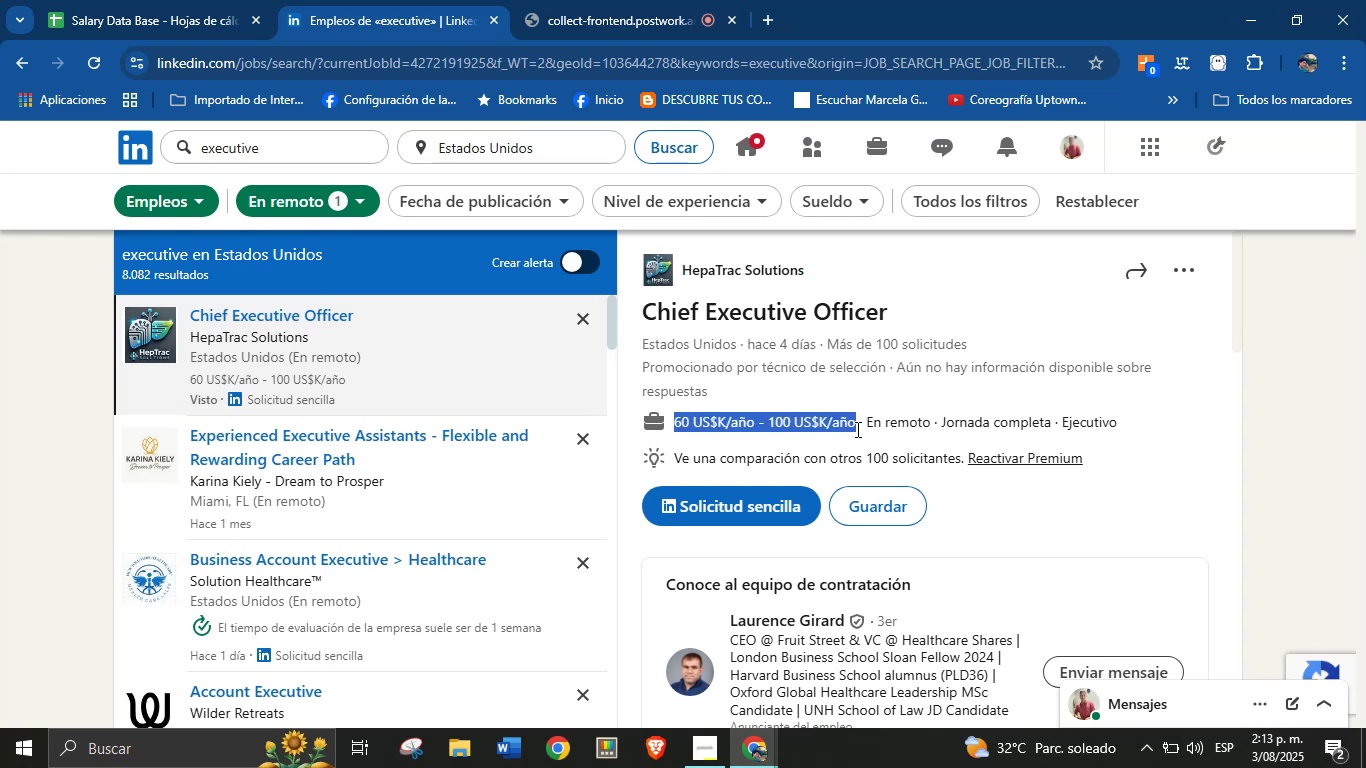 
key(Control+C)
 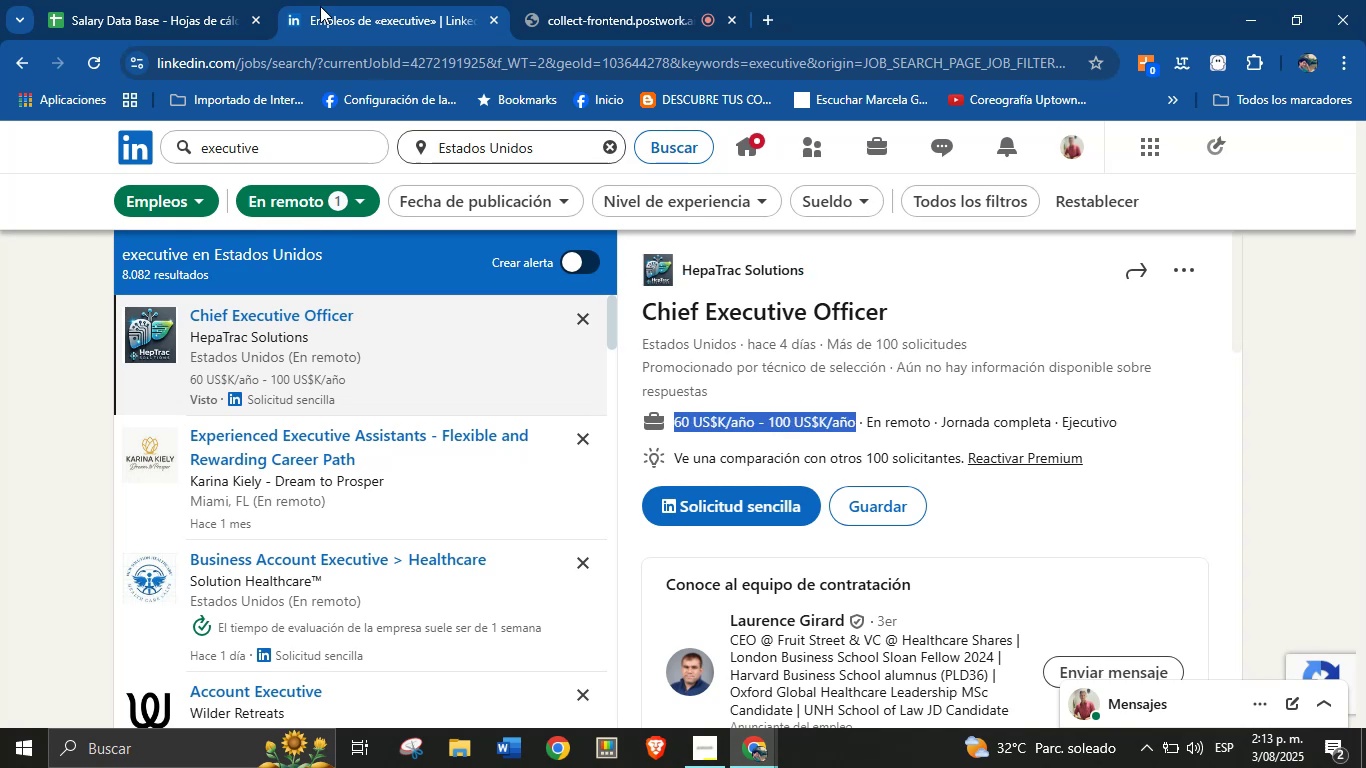 
left_click([263, 0])
 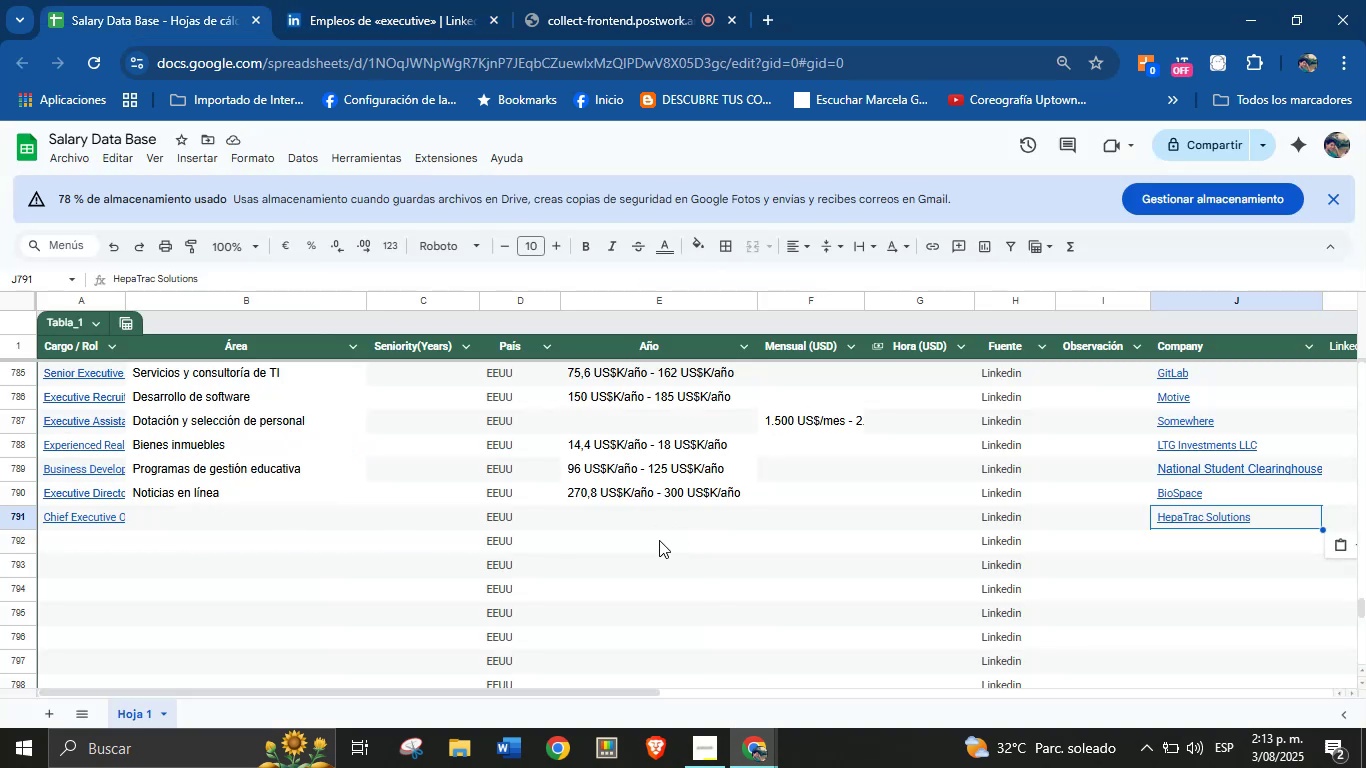 
left_click([656, 521])
 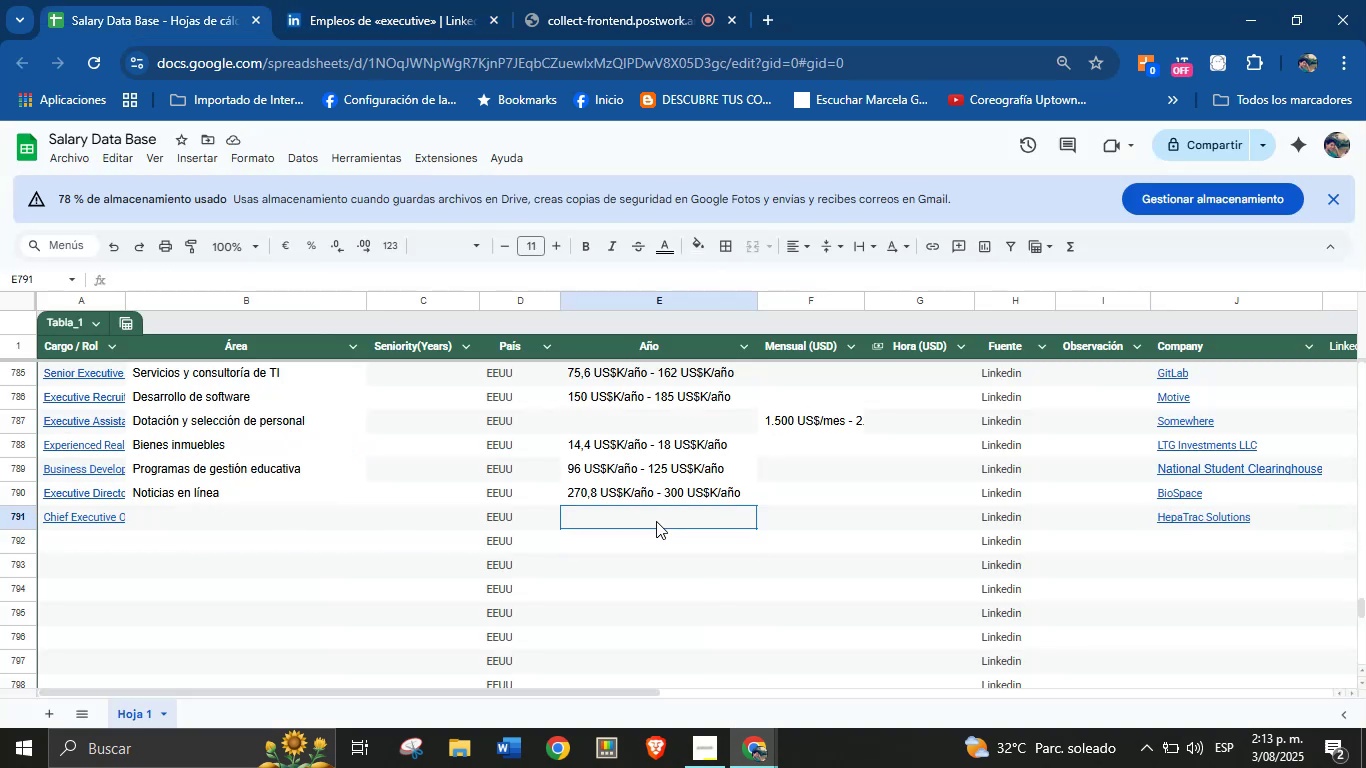 
key(Control+V)
 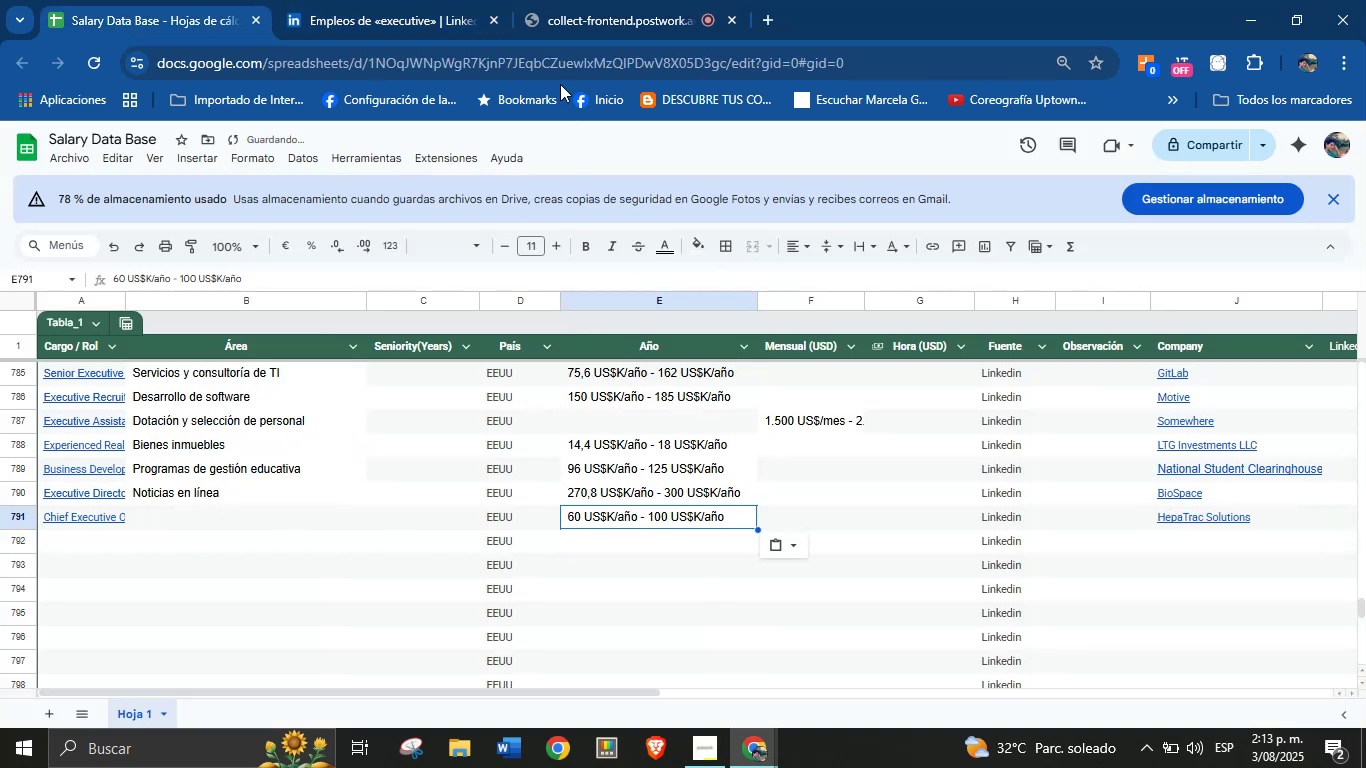 
left_click([401, 0])
 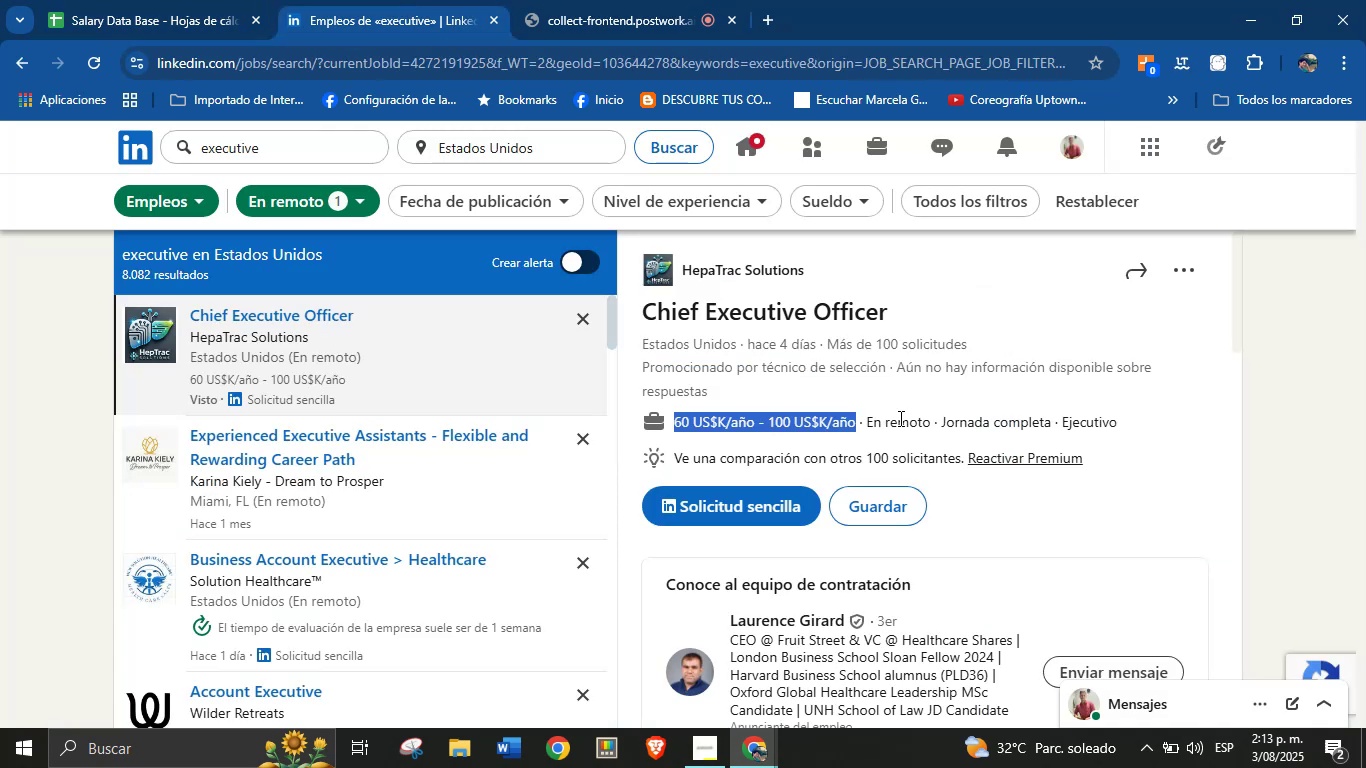 
scroll: coordinate [838, 587], scroll_direction: down, amount: 22.0
 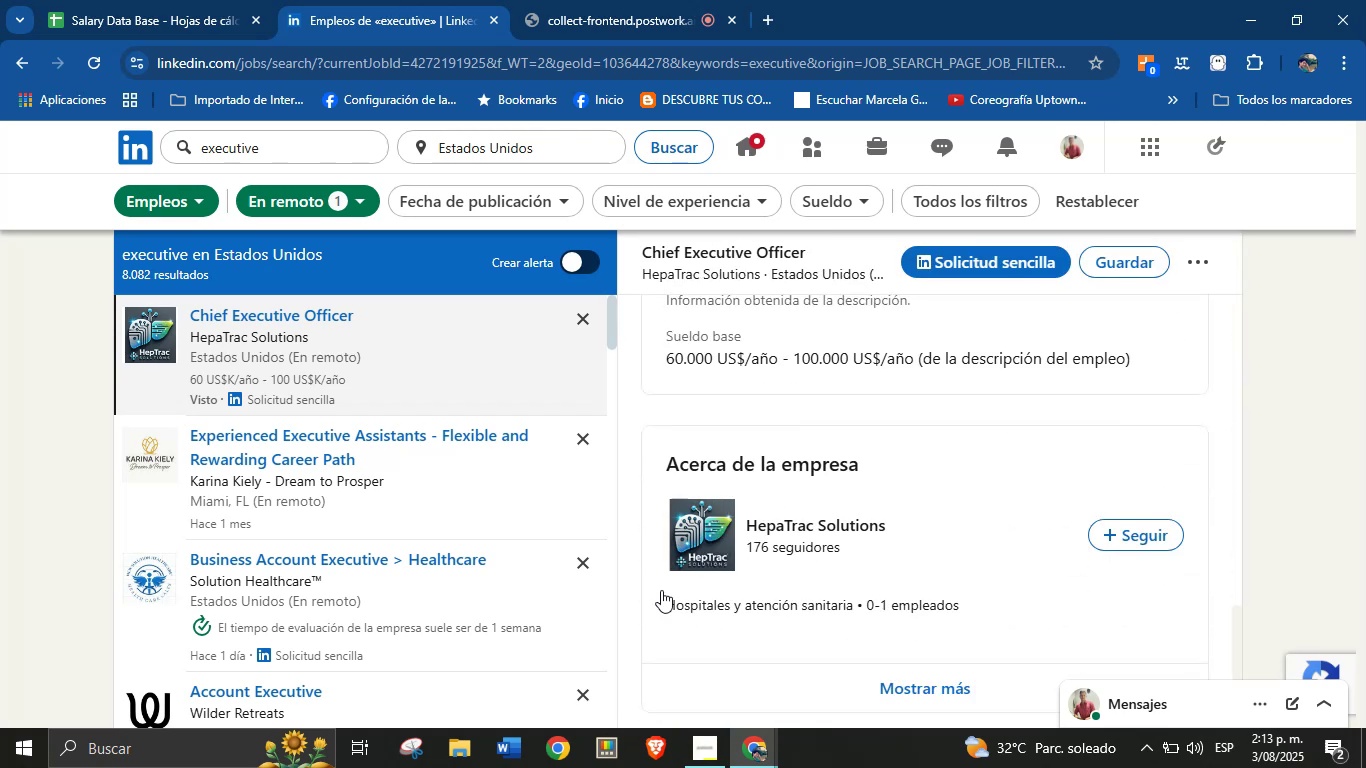 
left_click_drag(start_coordinate=[662, 610], to_coordinate=[857, 612])
 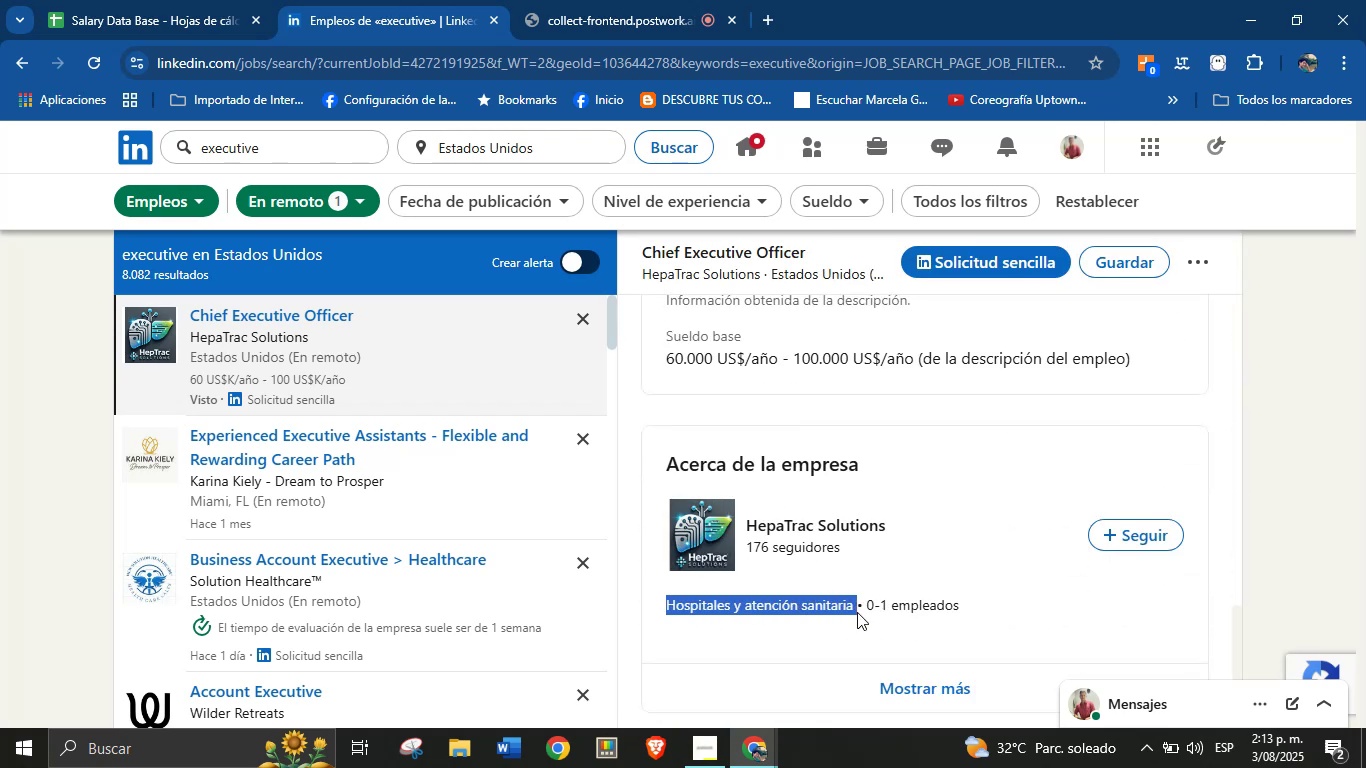 
key(Control+C)
 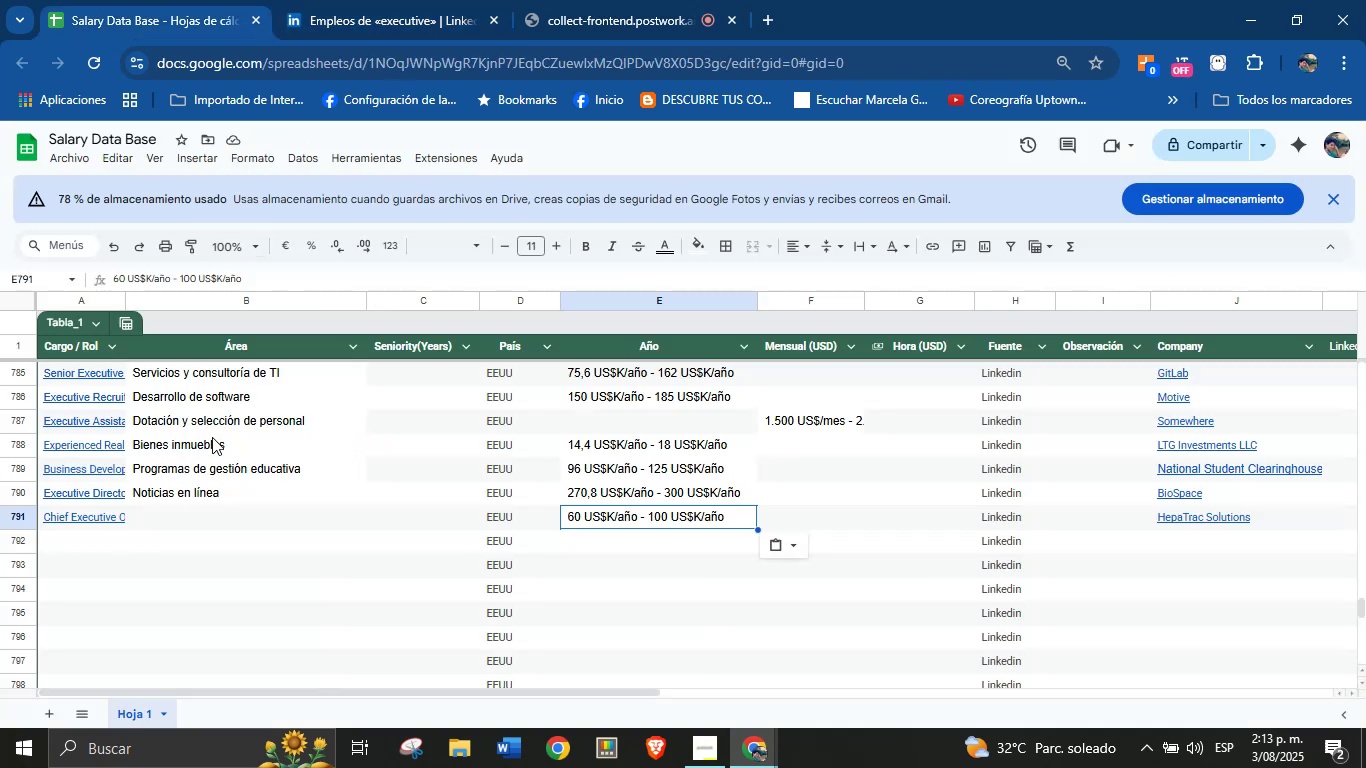 
left_click([201, 507])
 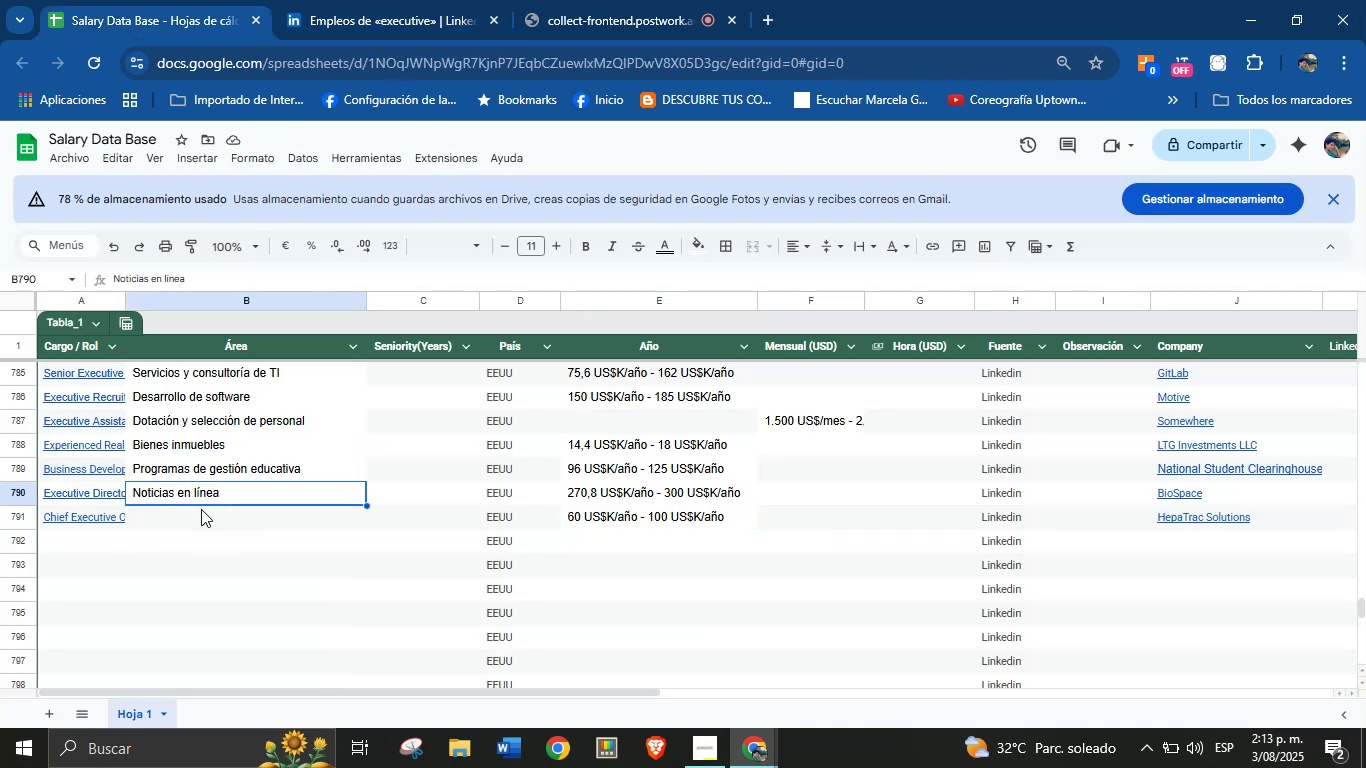 
left_click([204, 521])
 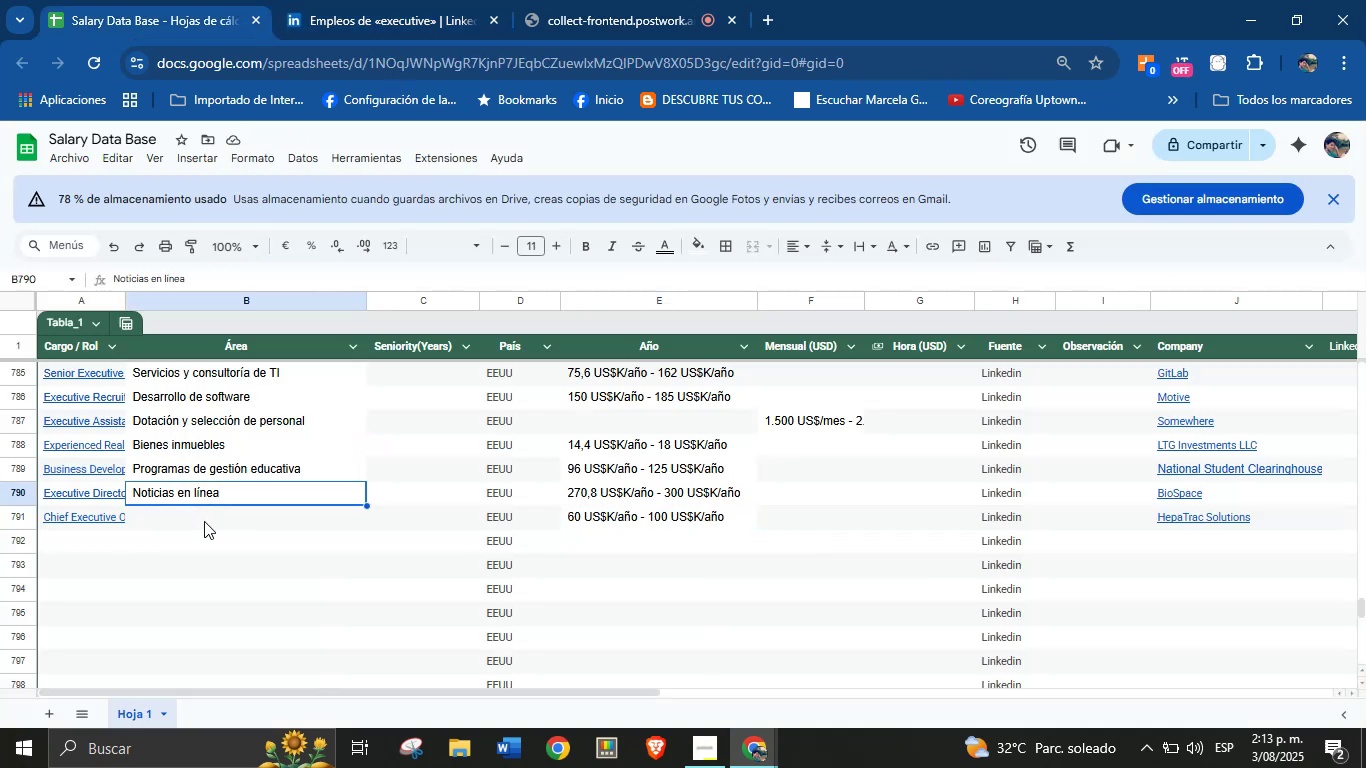 
key(Control+V)
 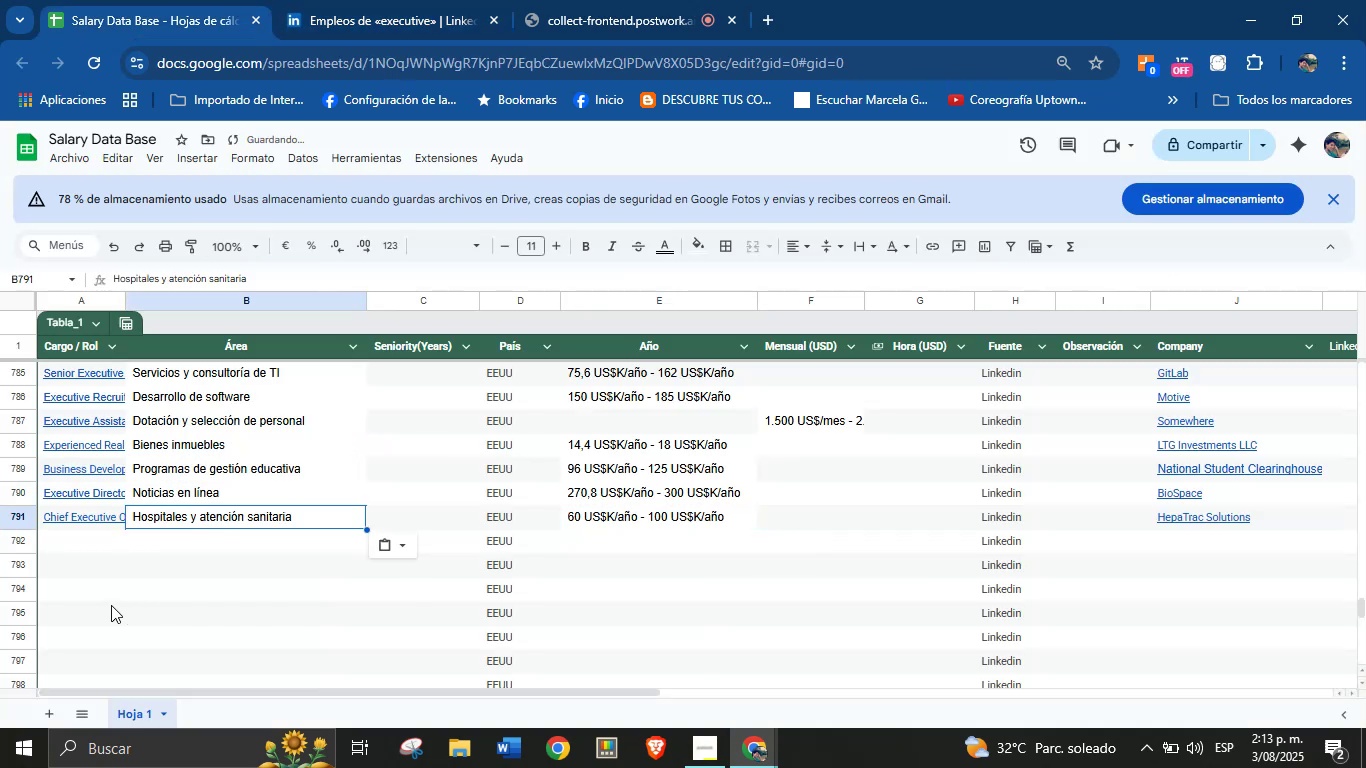 
left_click([104, 548])
 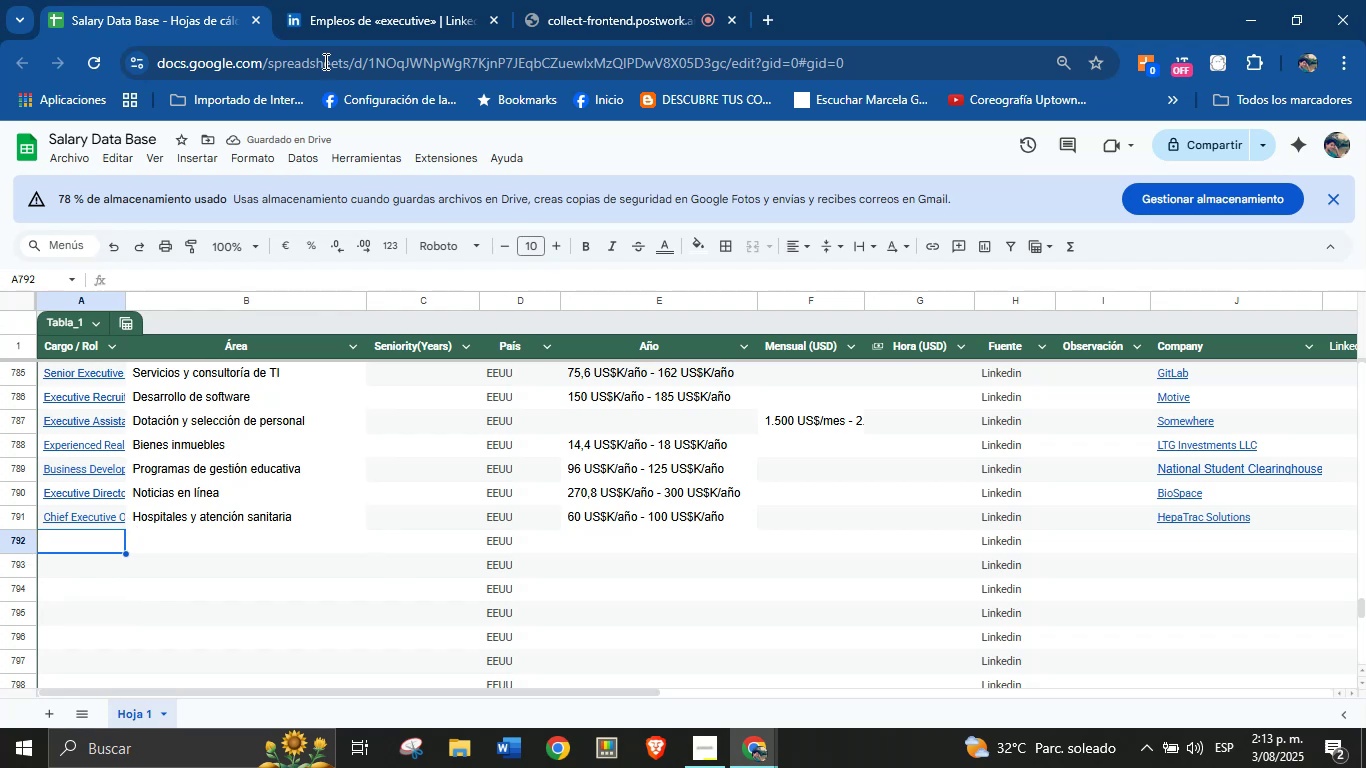 
left_click([356, 0])
 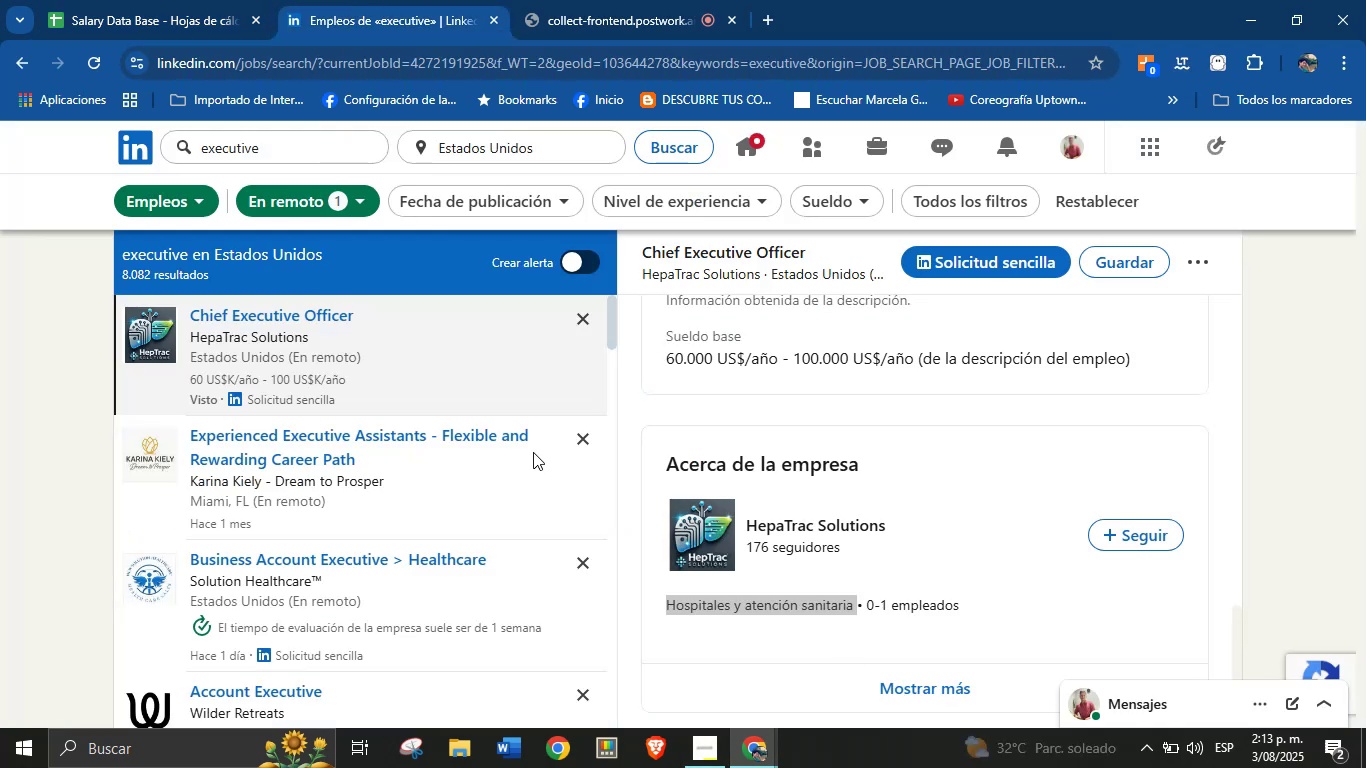 
scroll: coordinate [425, 492], scroll_direction: down, amount: 4.0
 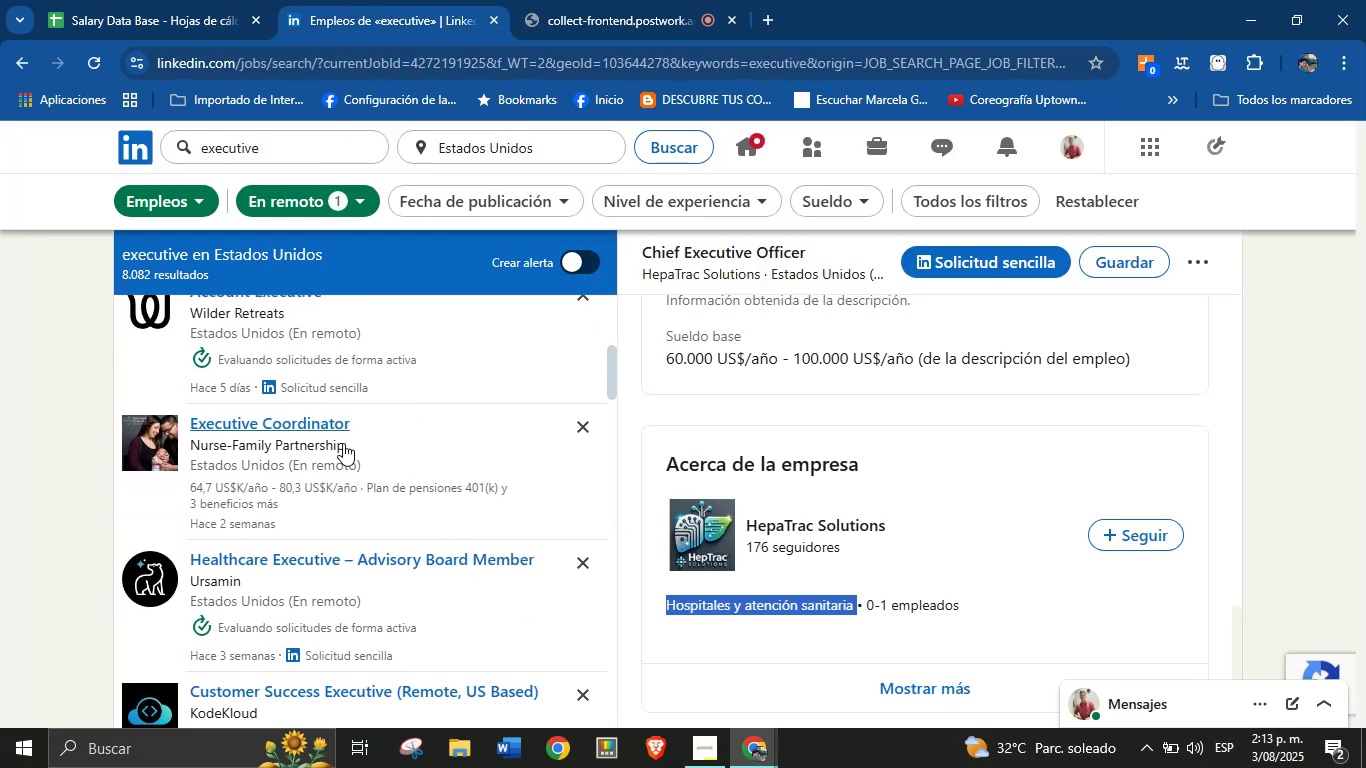 
left_click([311, 422])
 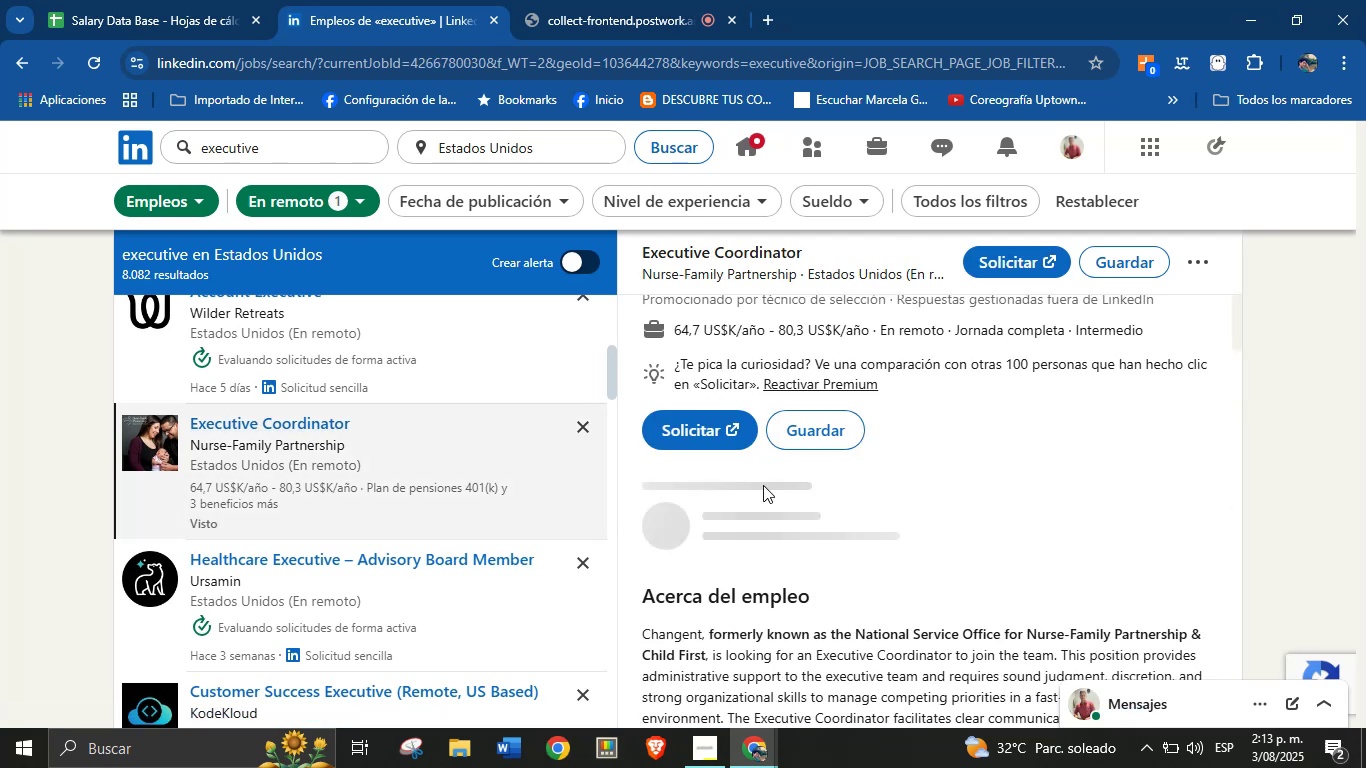 
wait(5.44)
 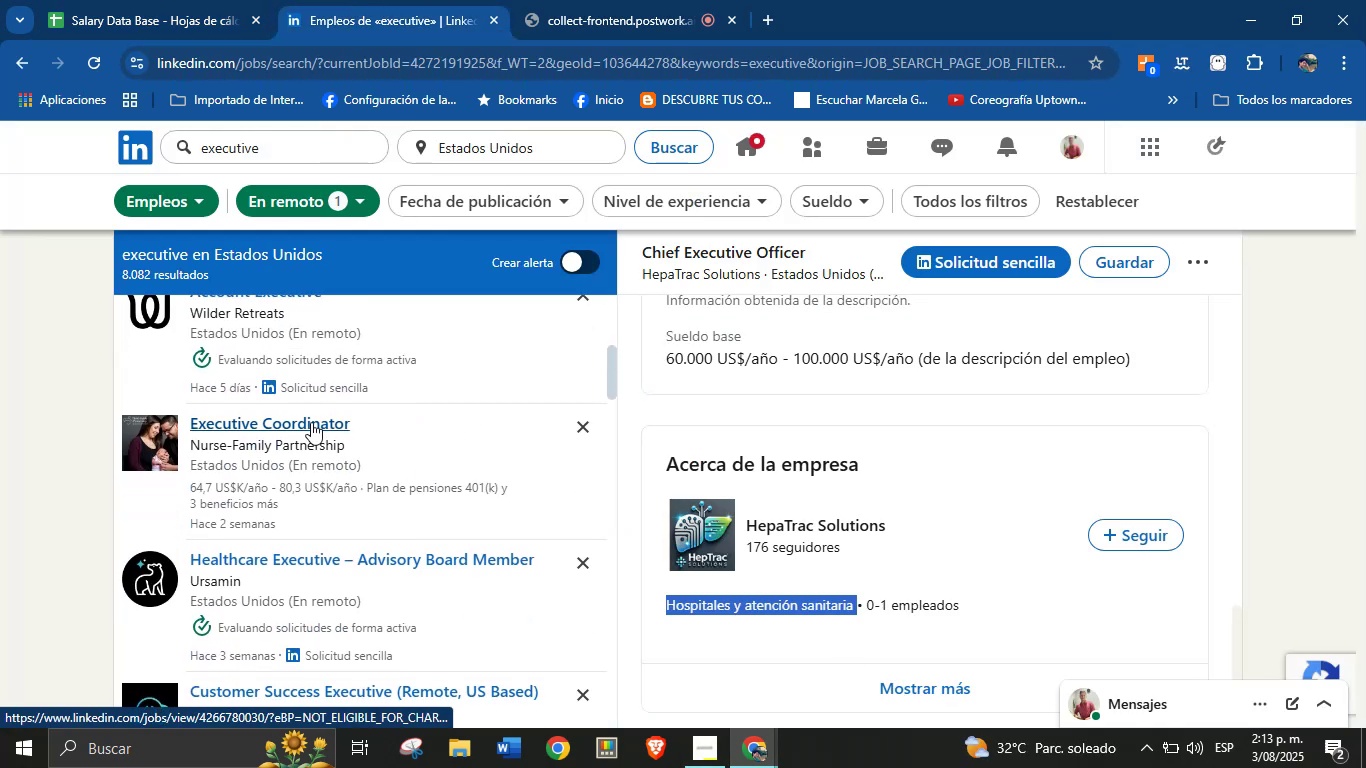 
scroll: coordinate [850, 405], scroll_direction: up, amount: 1.0
 